 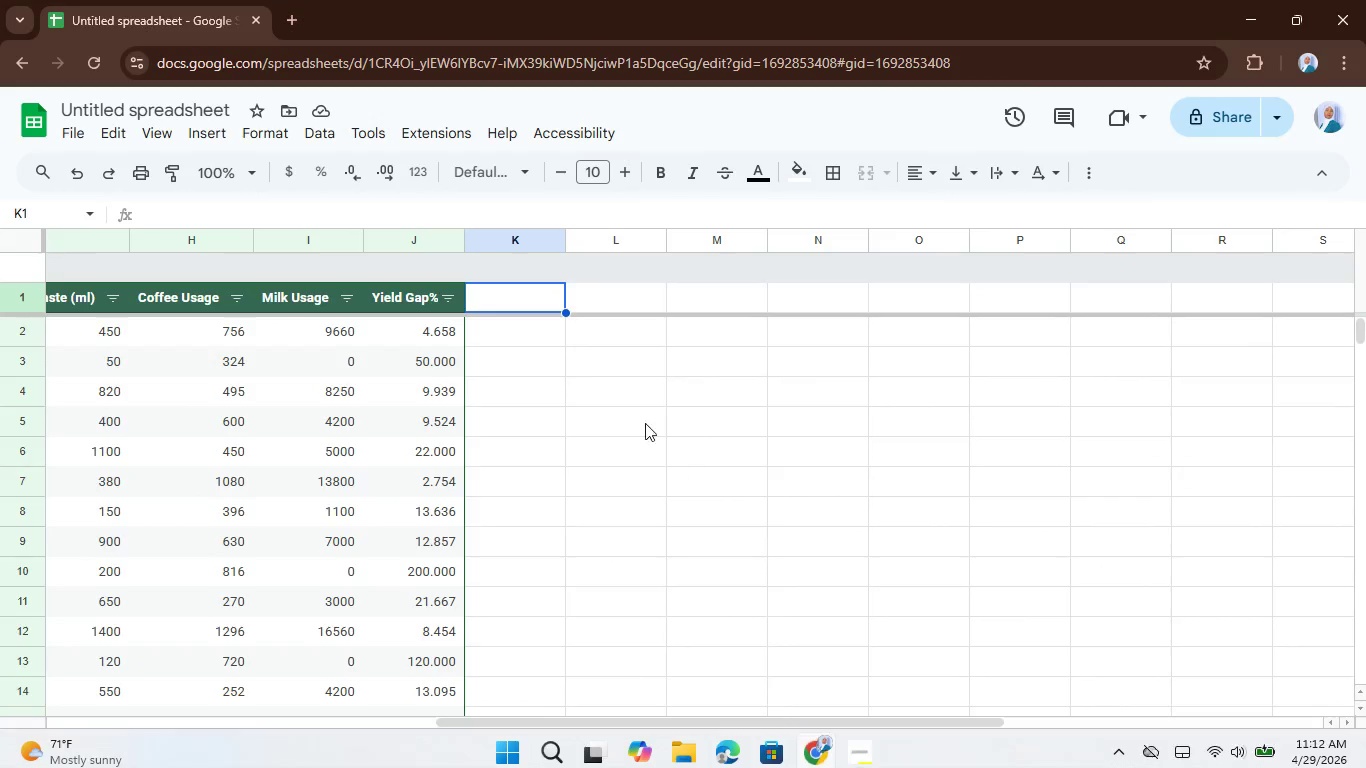 
type(Waste-to-Volume)
 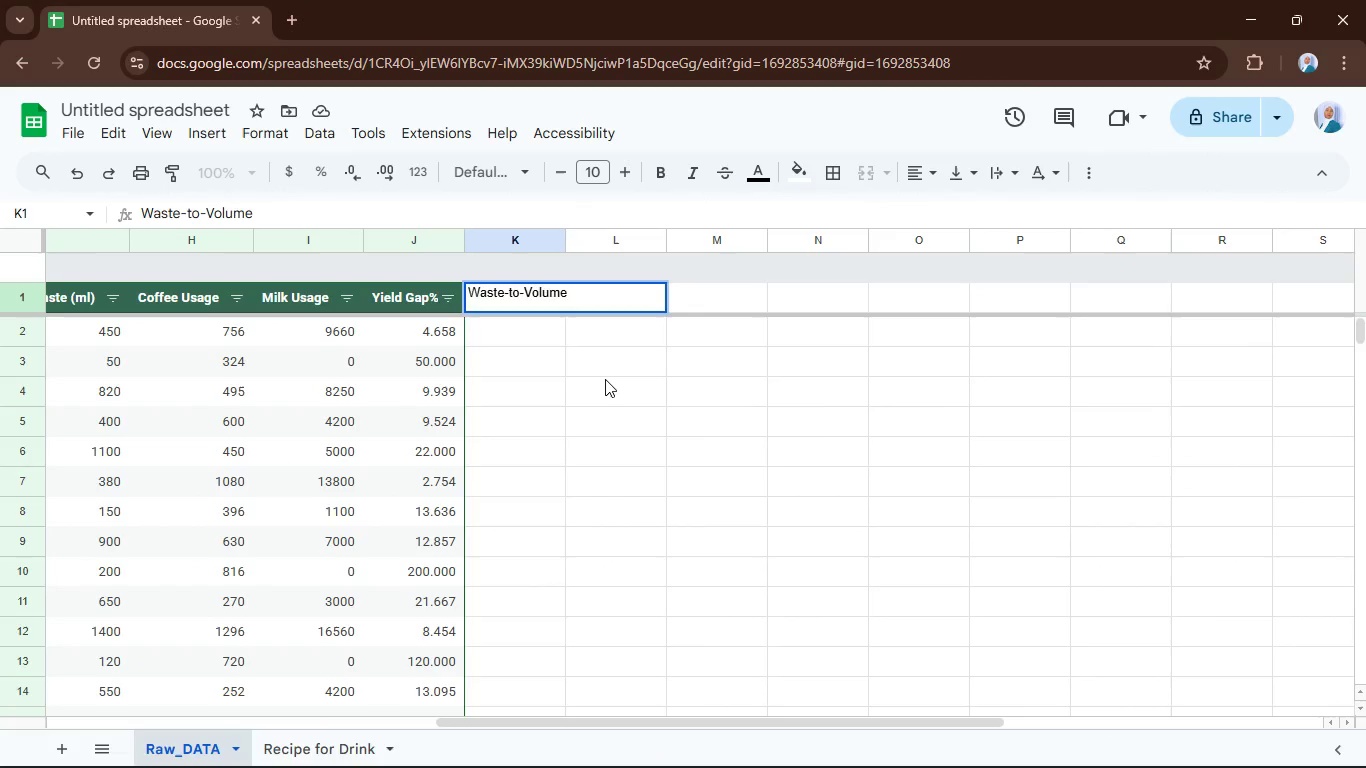 
 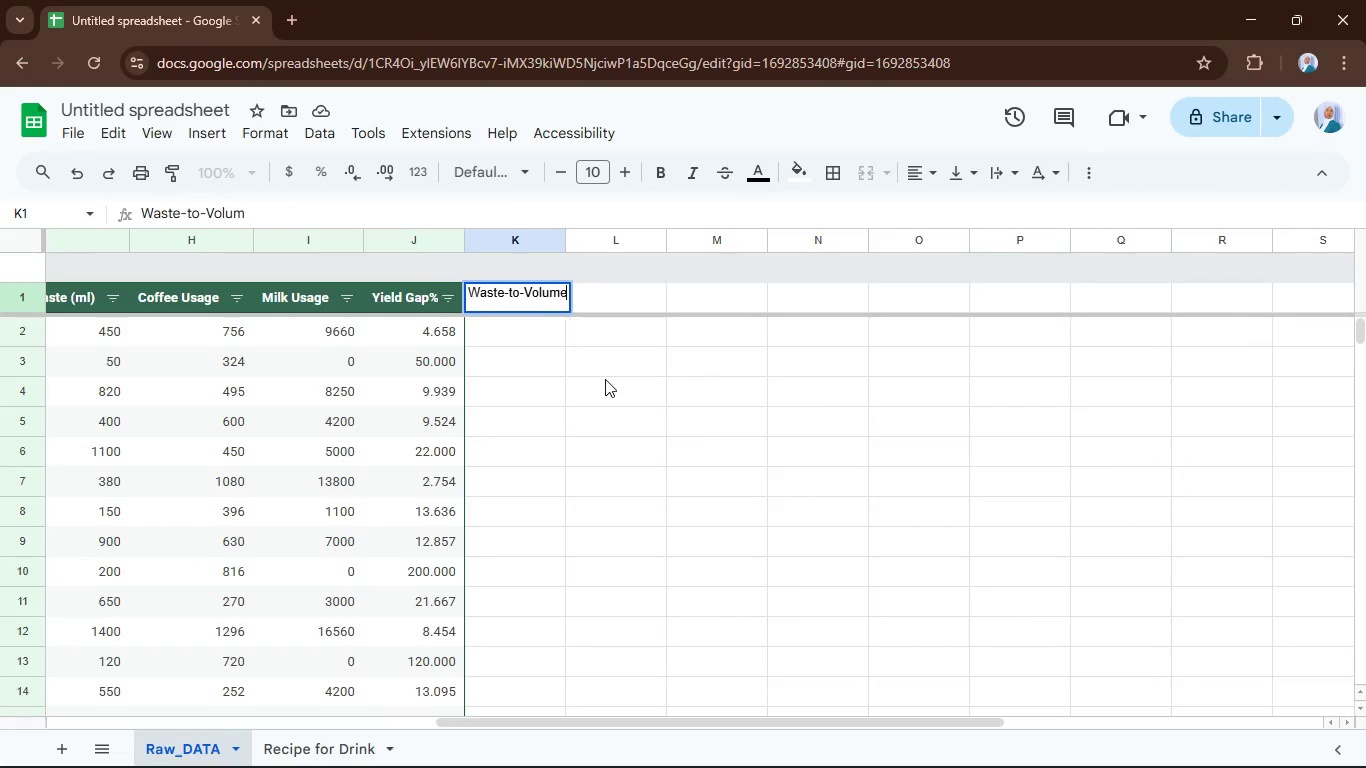 
key(Enter)
 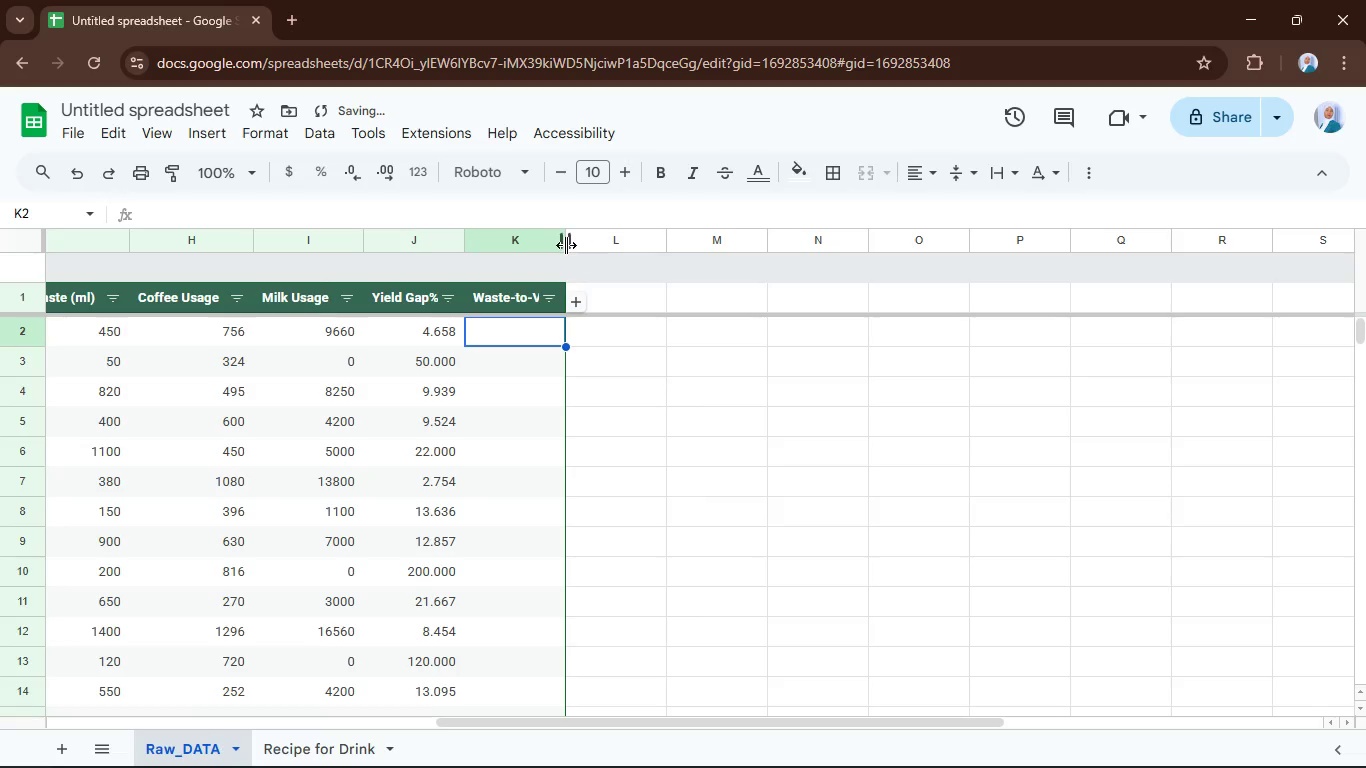 
double_click([563, 246])
 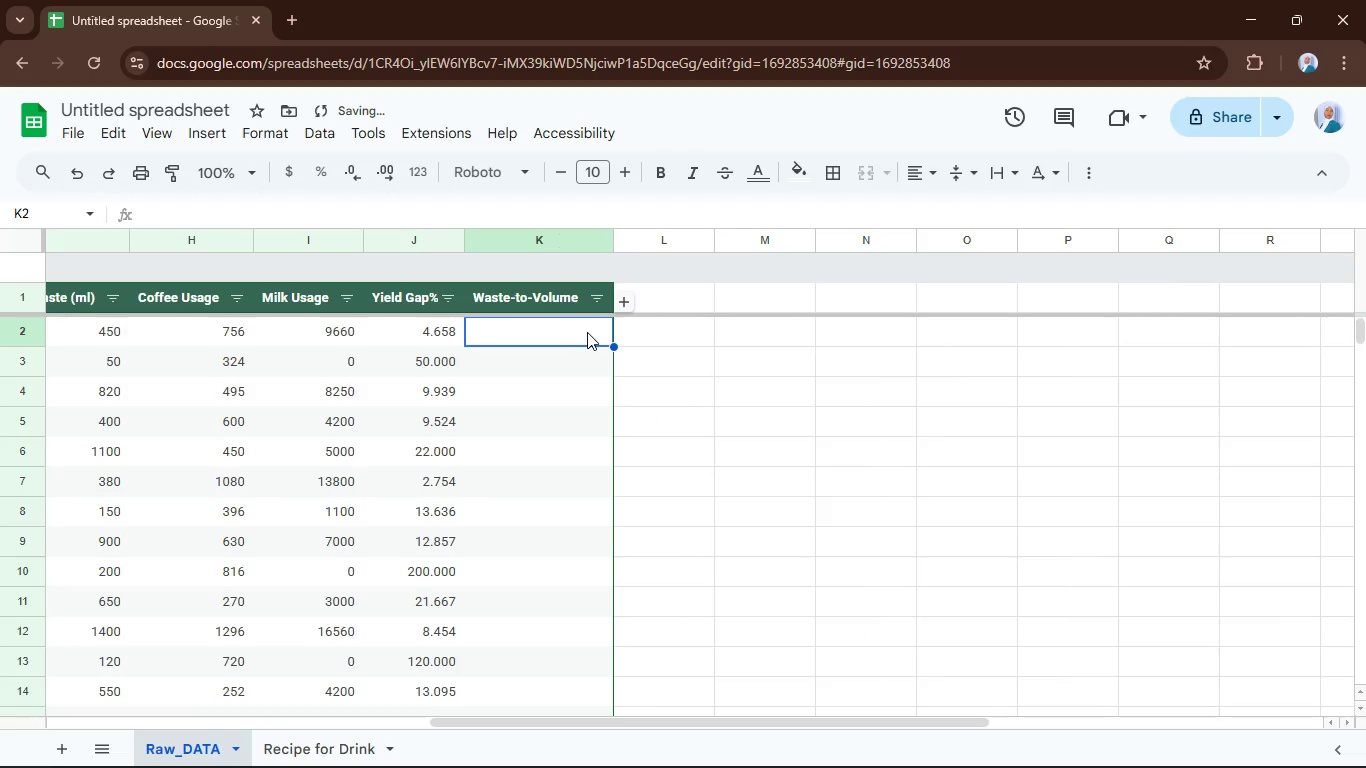 
key(Equal)
 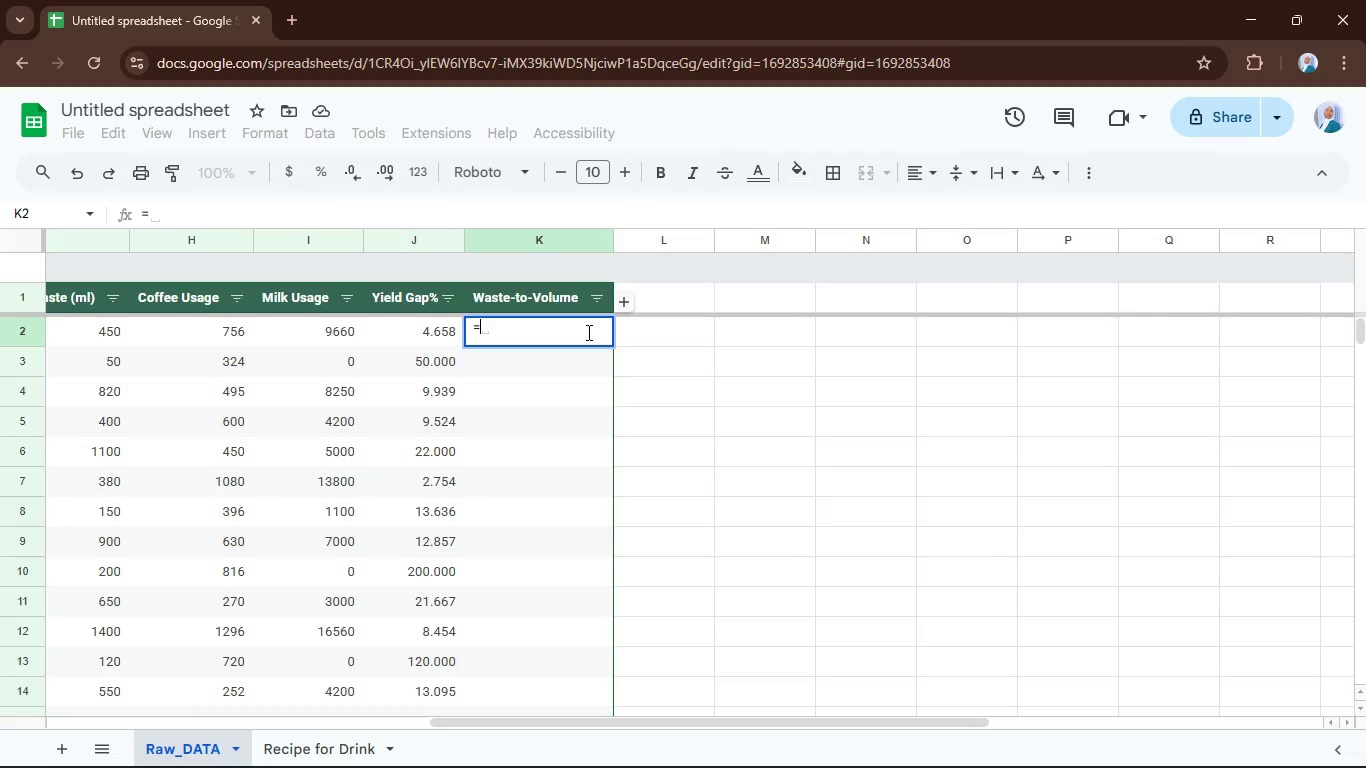 
wait(14.81)
 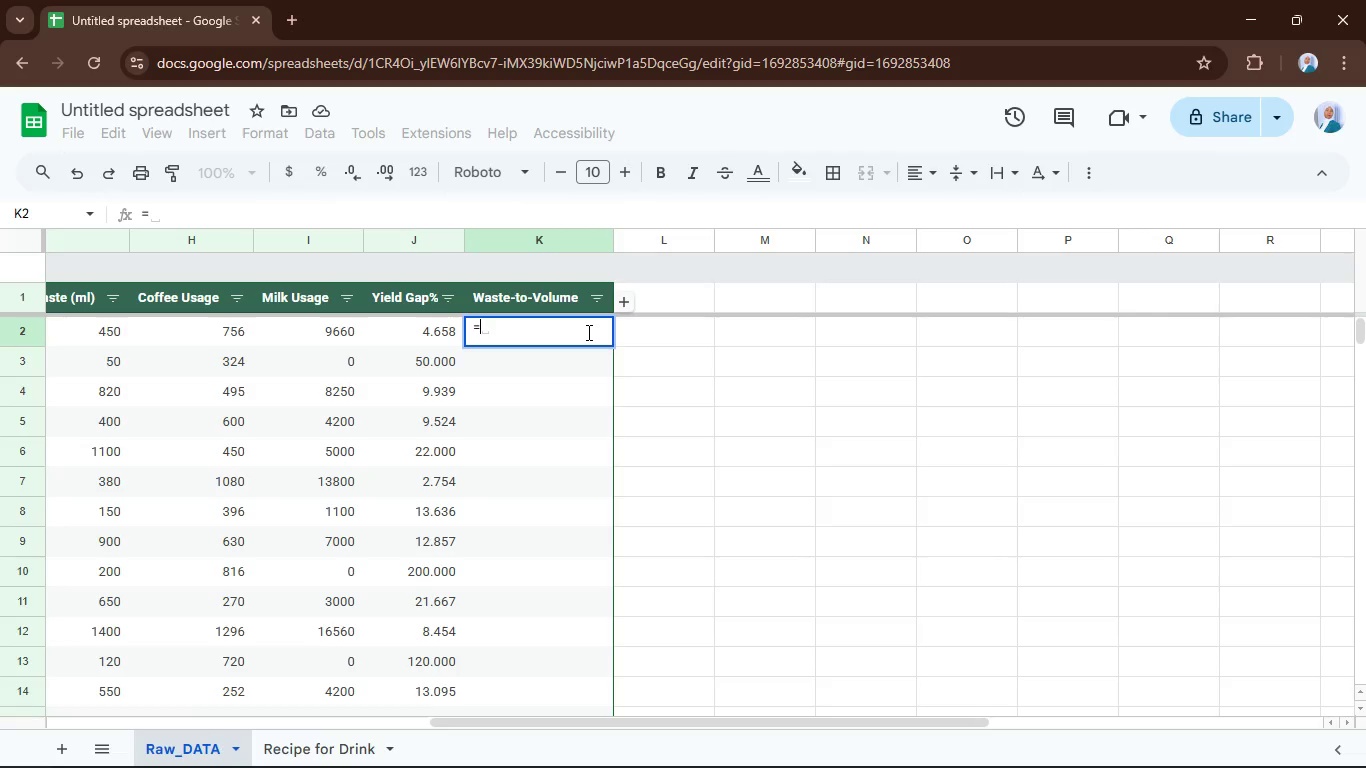 
left_click_drag(start_coordinate=[691, 723], to_coordinate=[406, 743])
 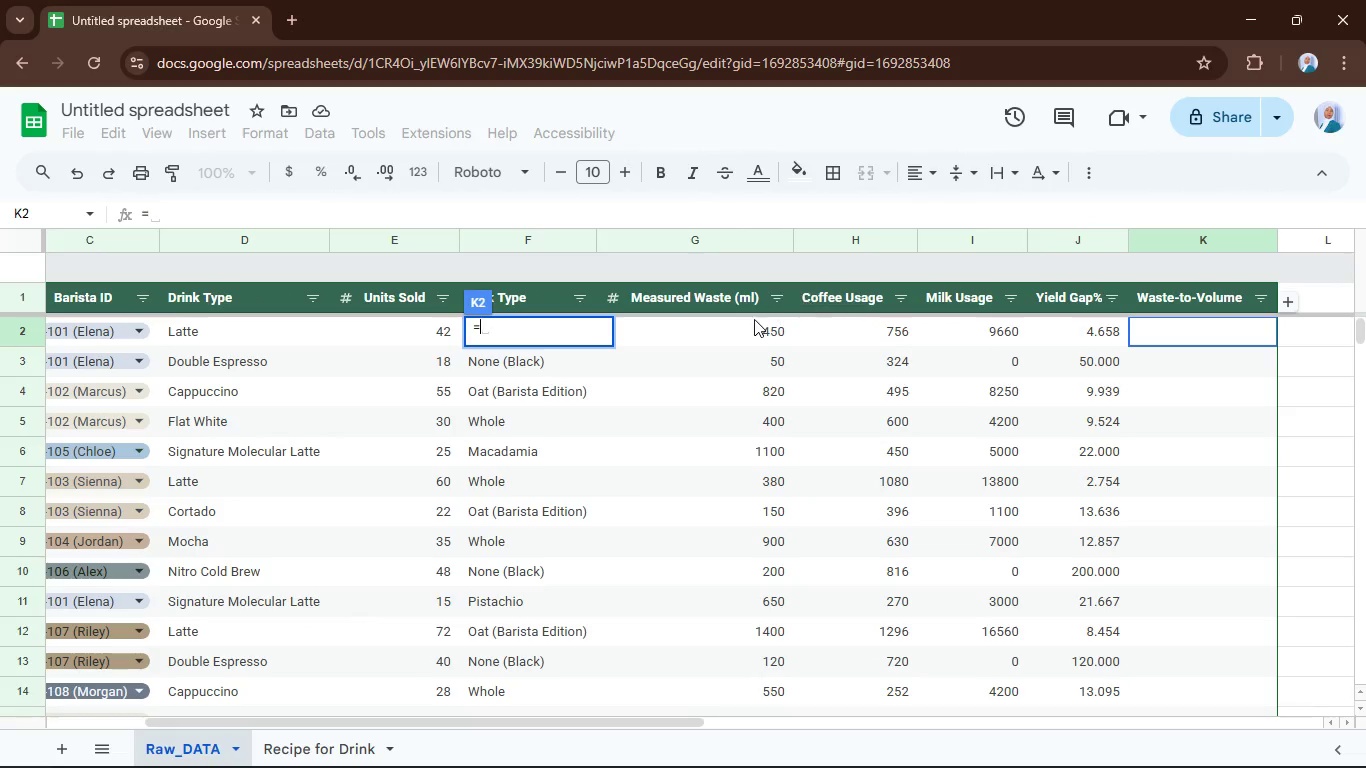 
left_click([747, 320])
 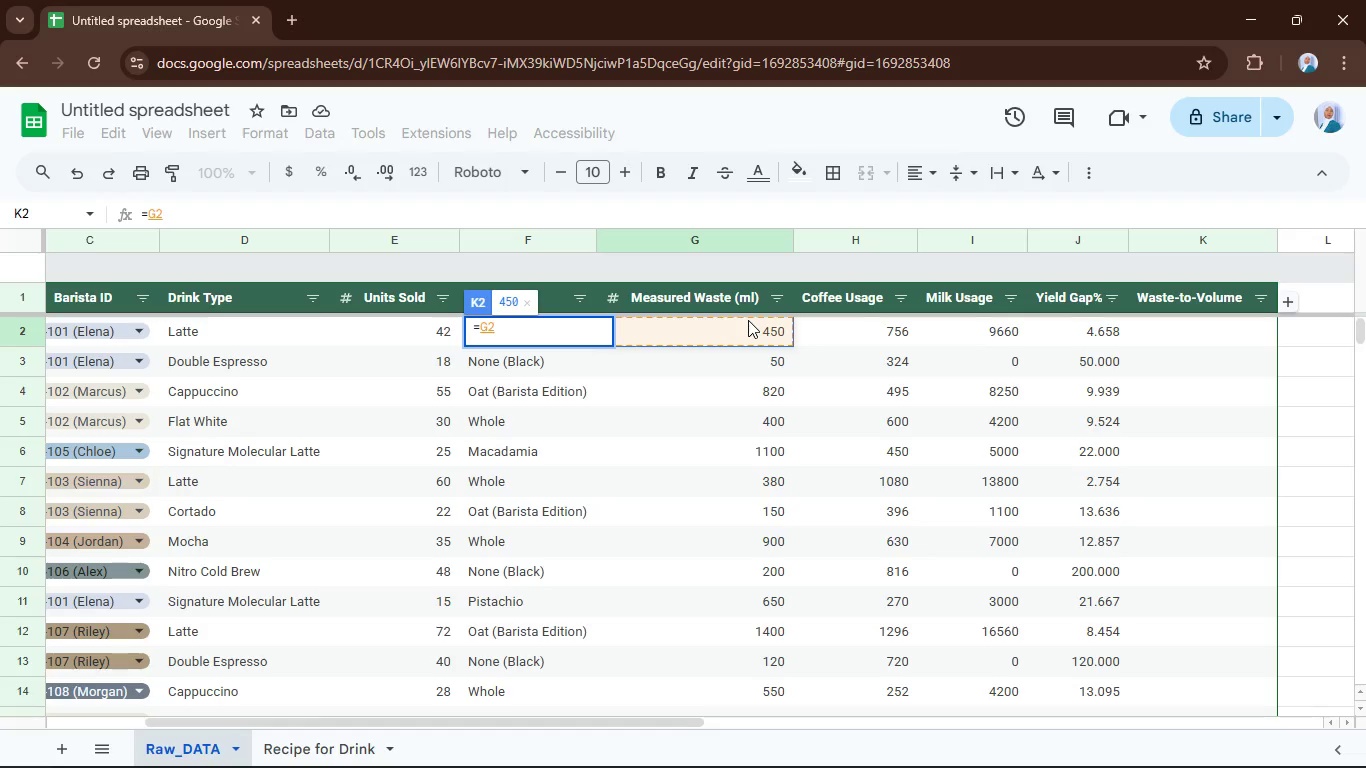 
key(Slash)
 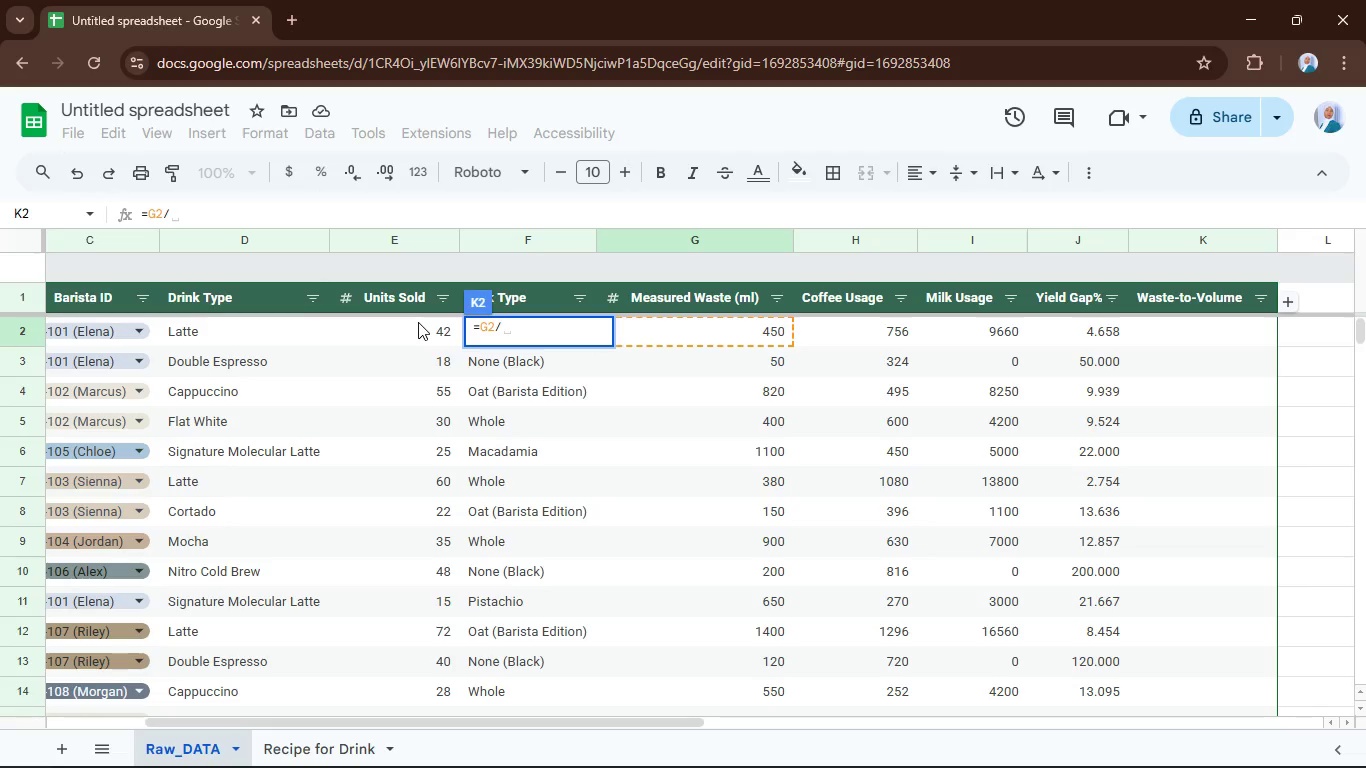 
left_click([417, 322])
 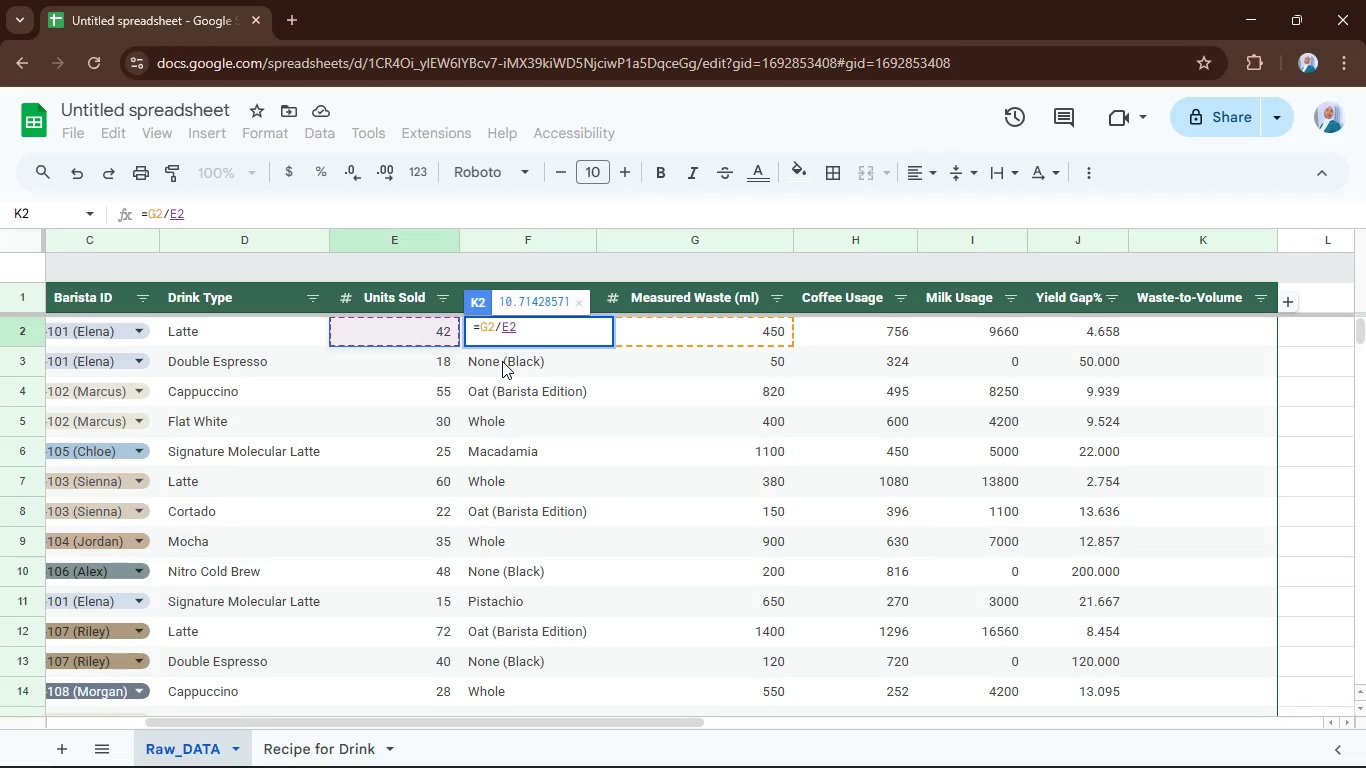 
key(Enter)
 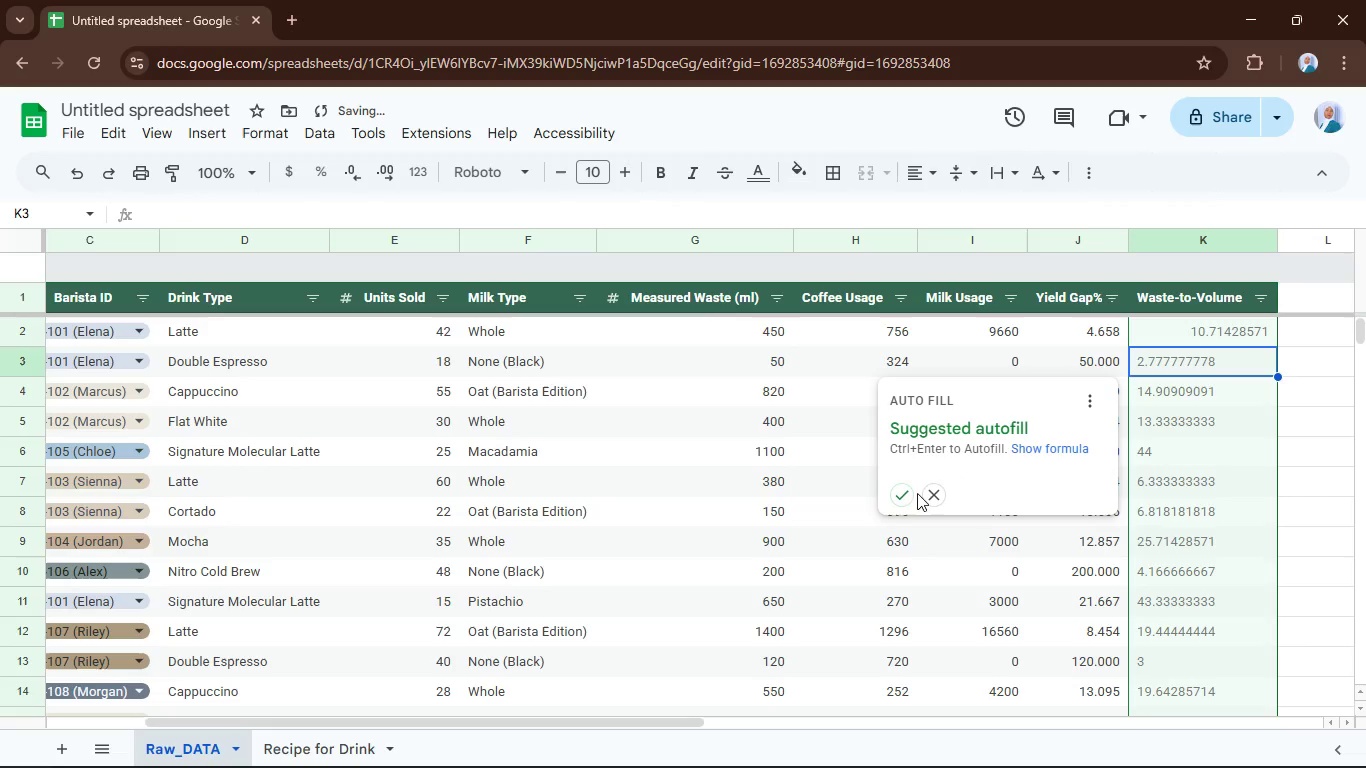 
left_click([911, 493])
 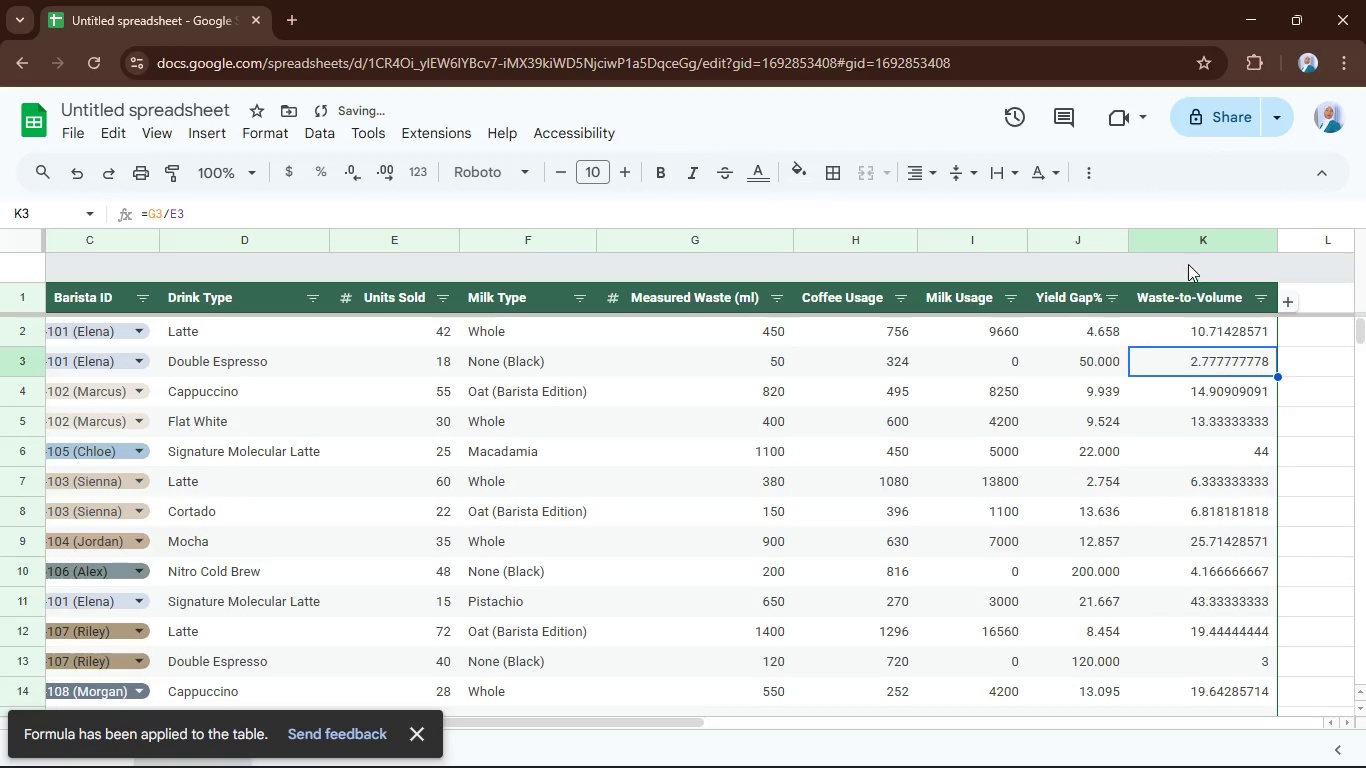 
left_click([1189, 252])
 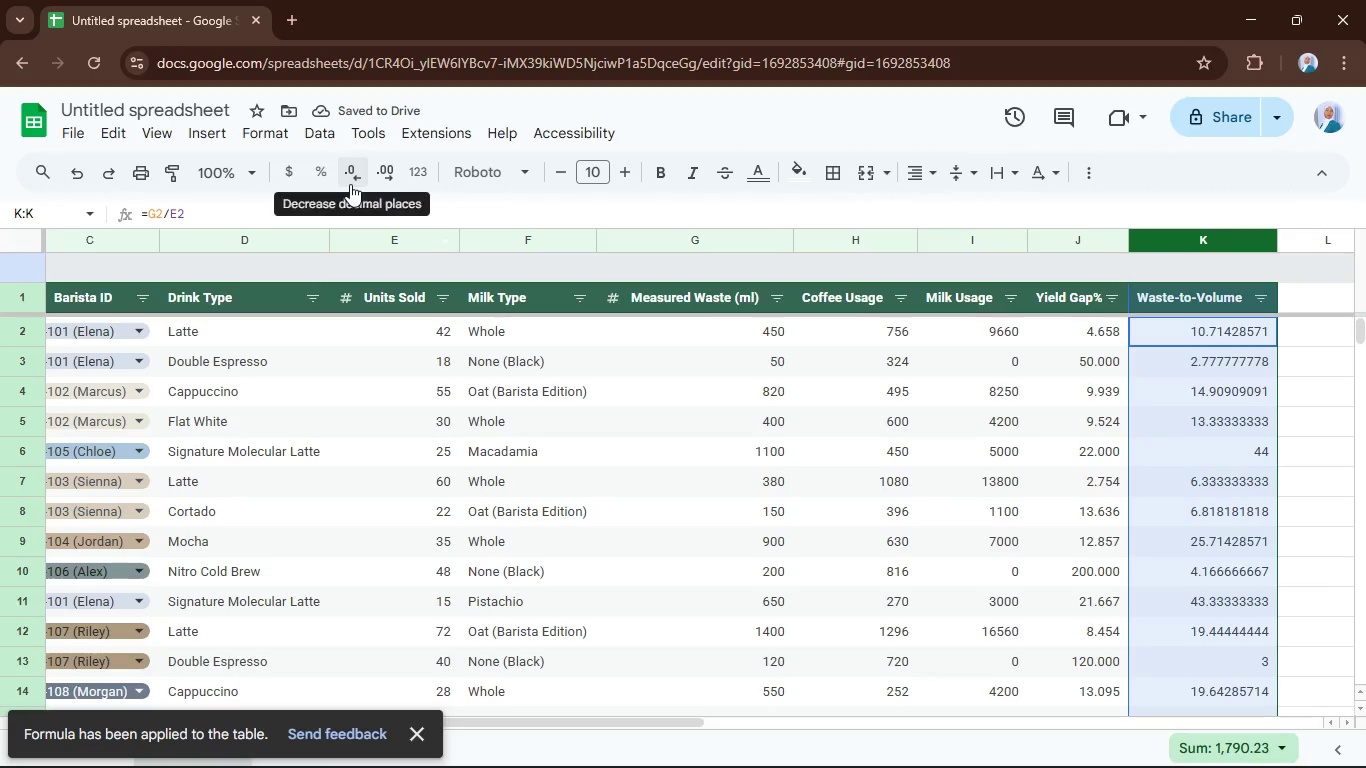 
double_click([349, 184])
 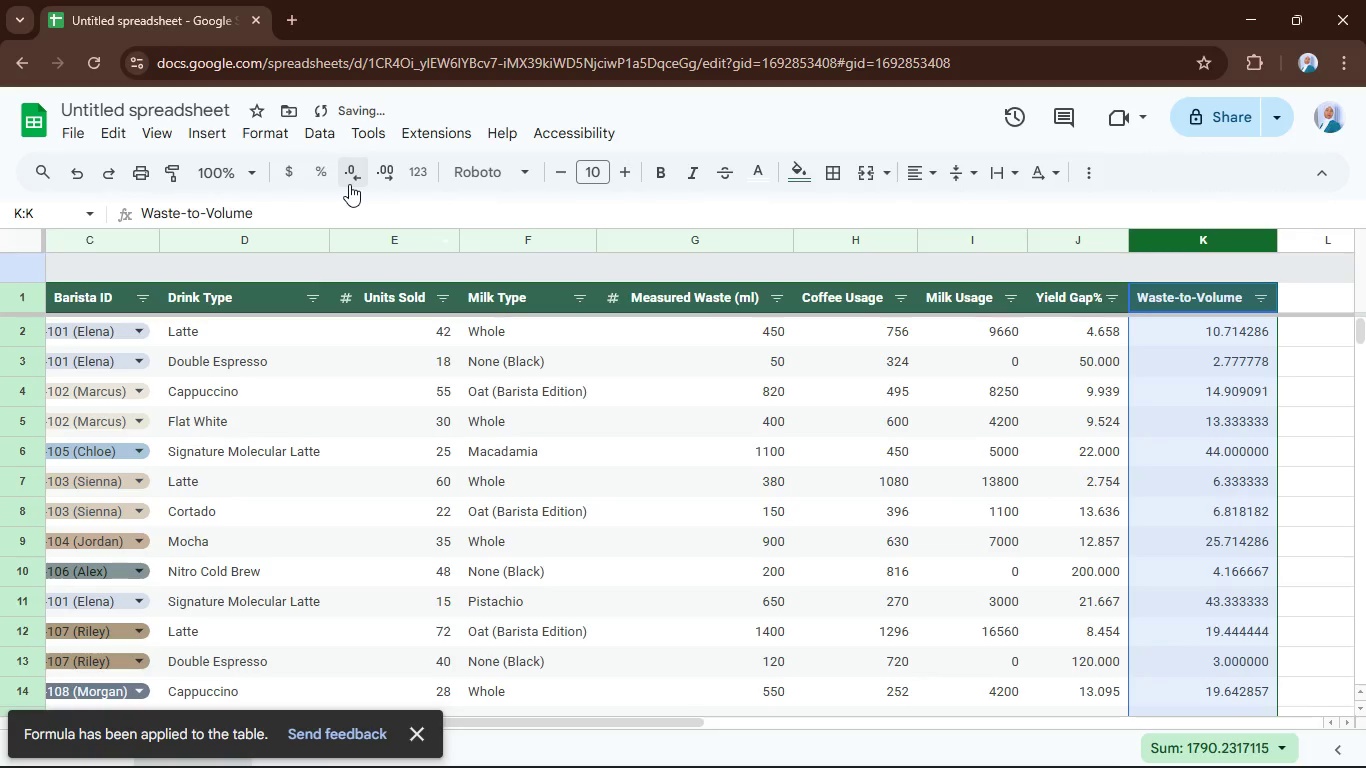 
triple_click([349, 184])
 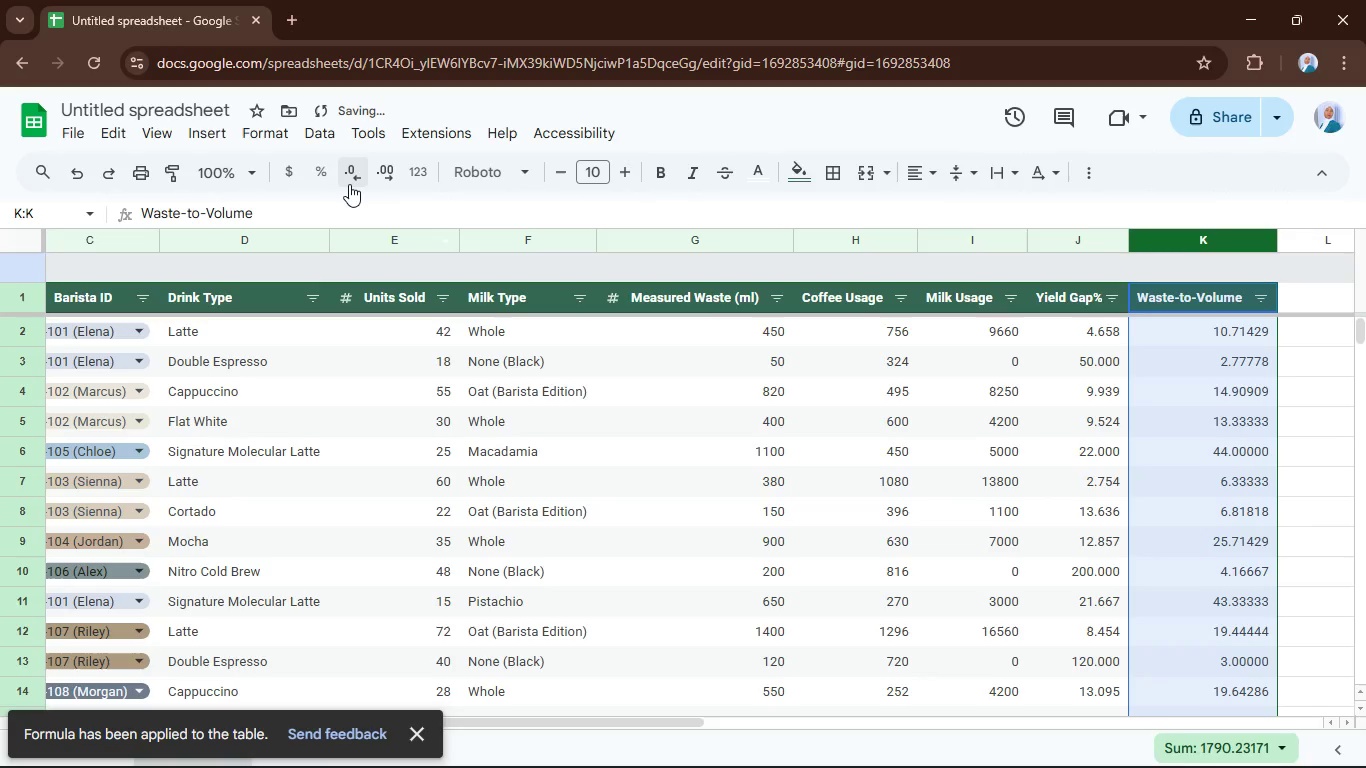 
left_click([349, 184])
 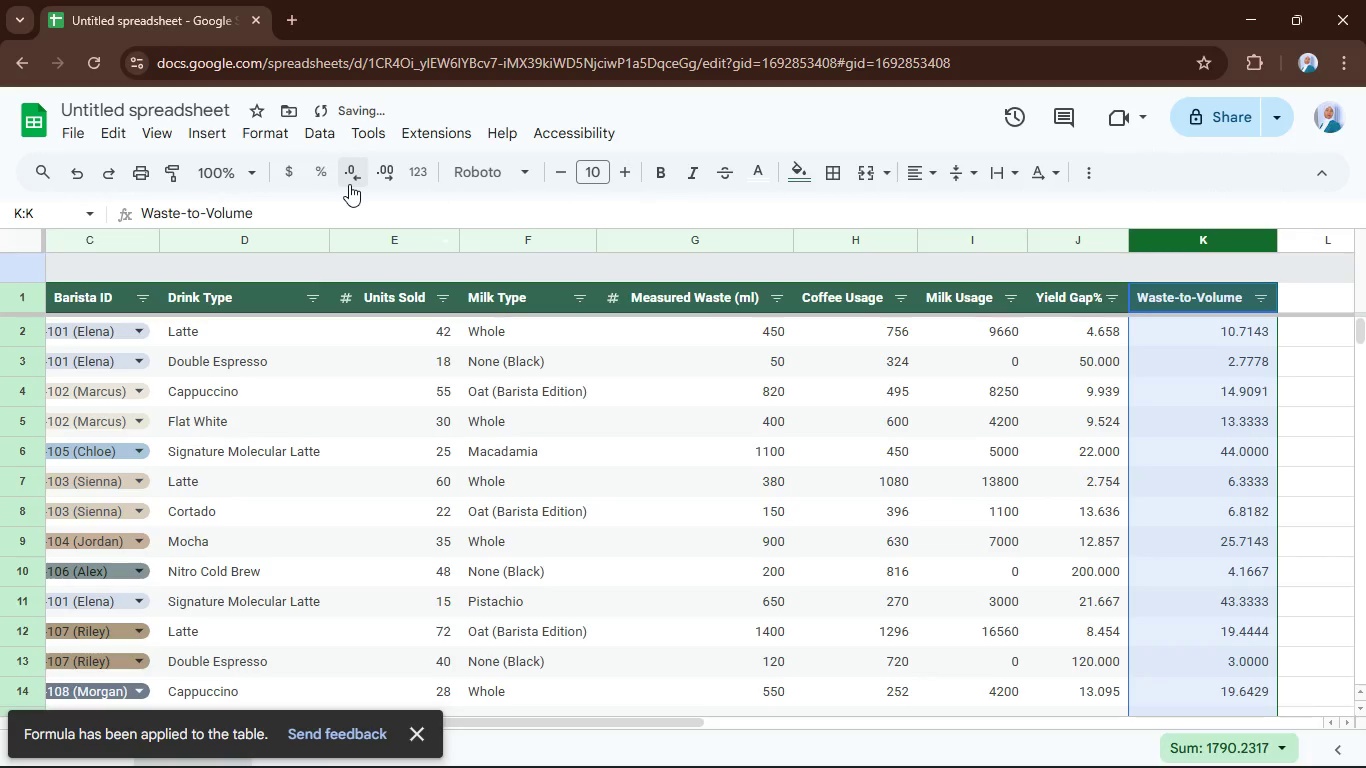 
left_click([349, 184])
 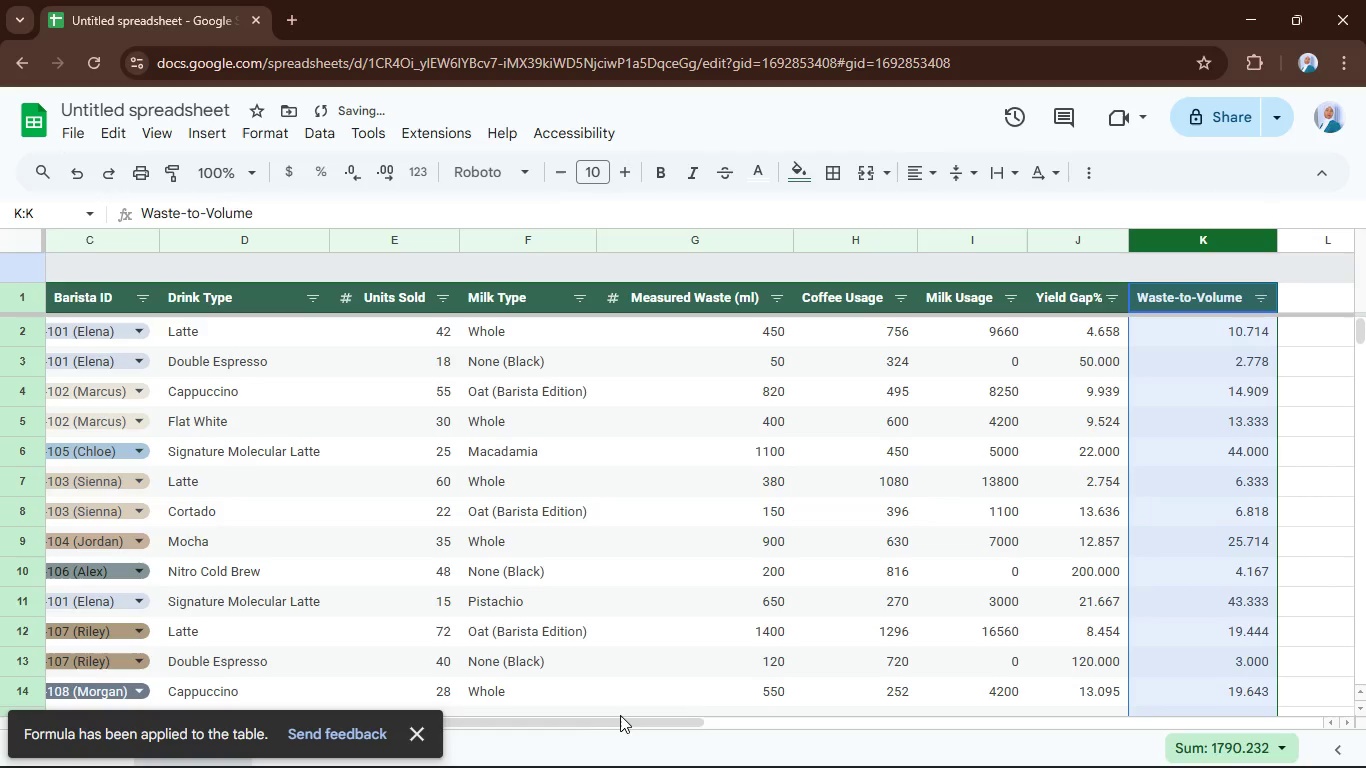 
left_click_drag(start_coordinate=[622, 719], to_coordinate=[967, 685])
 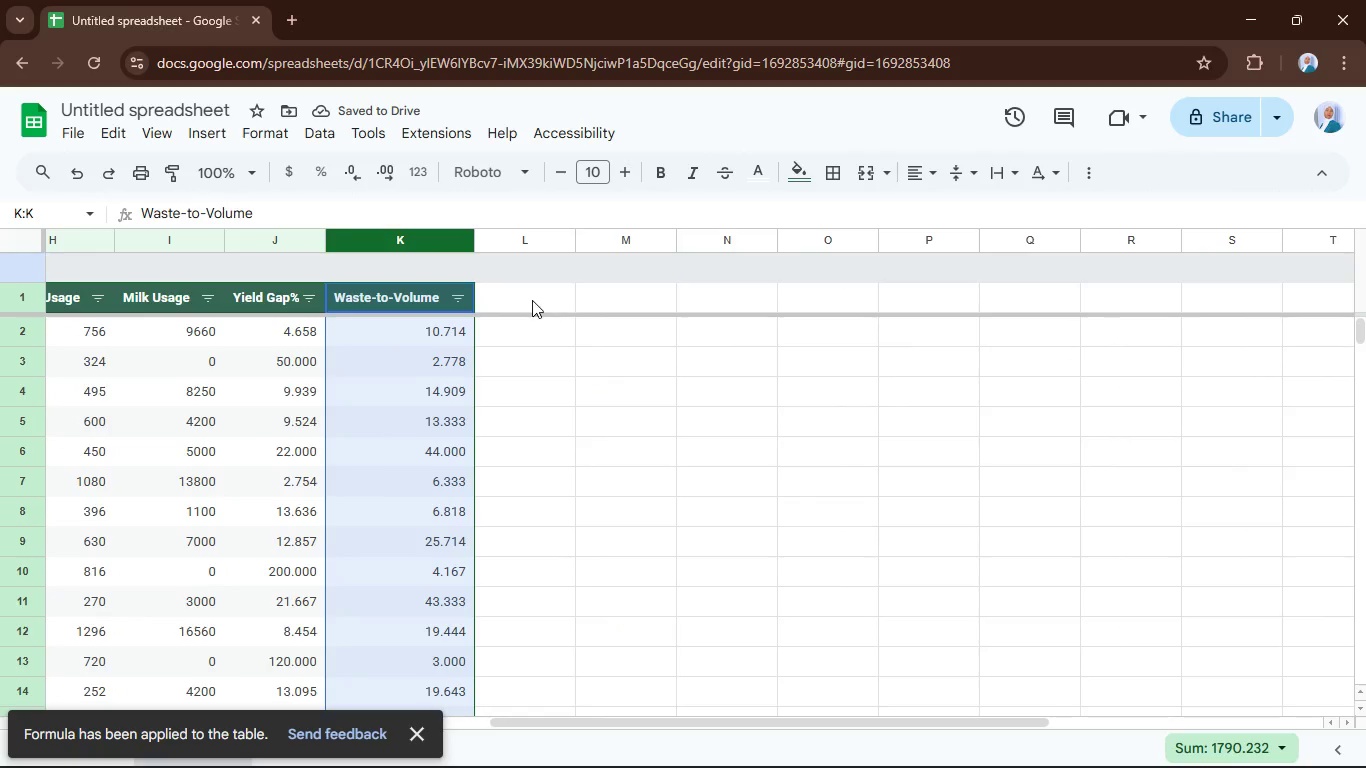 
left_click([531, 300])
 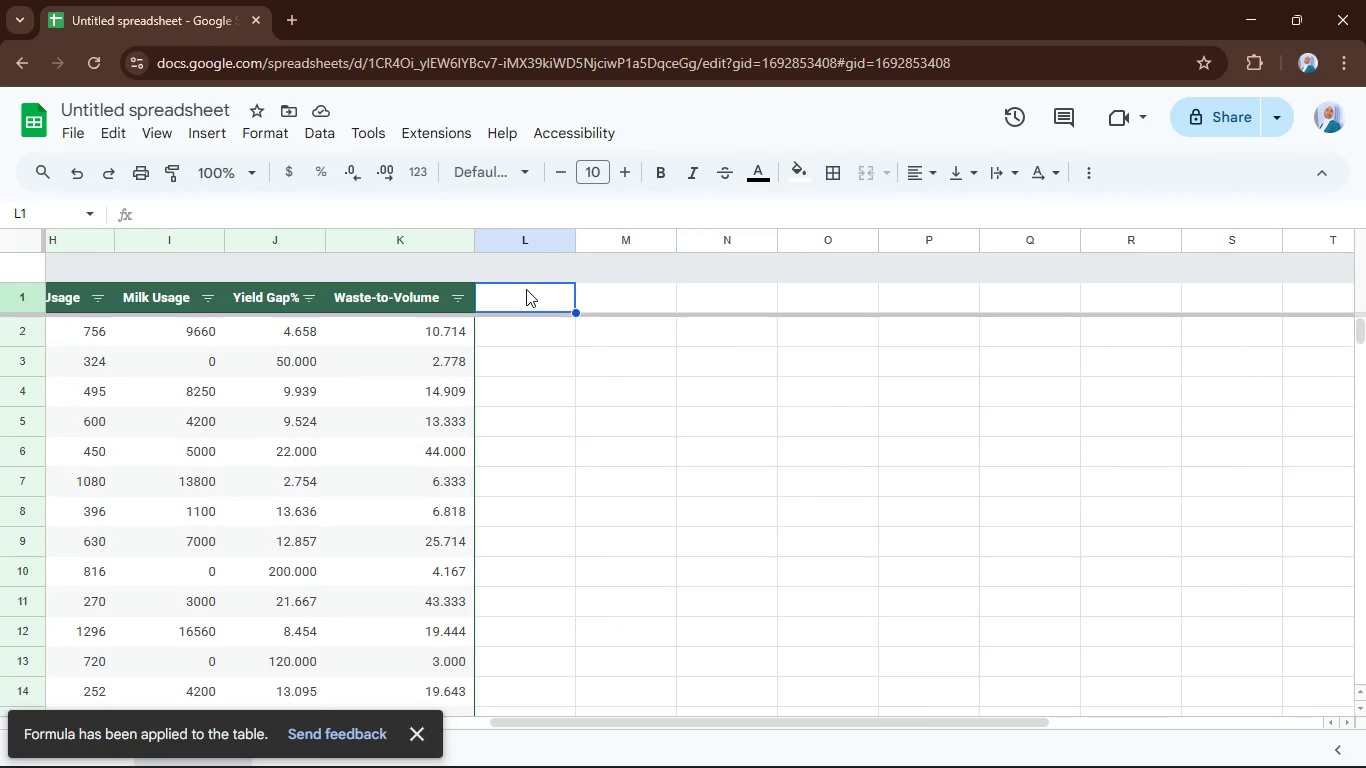 
wait(6.17)
 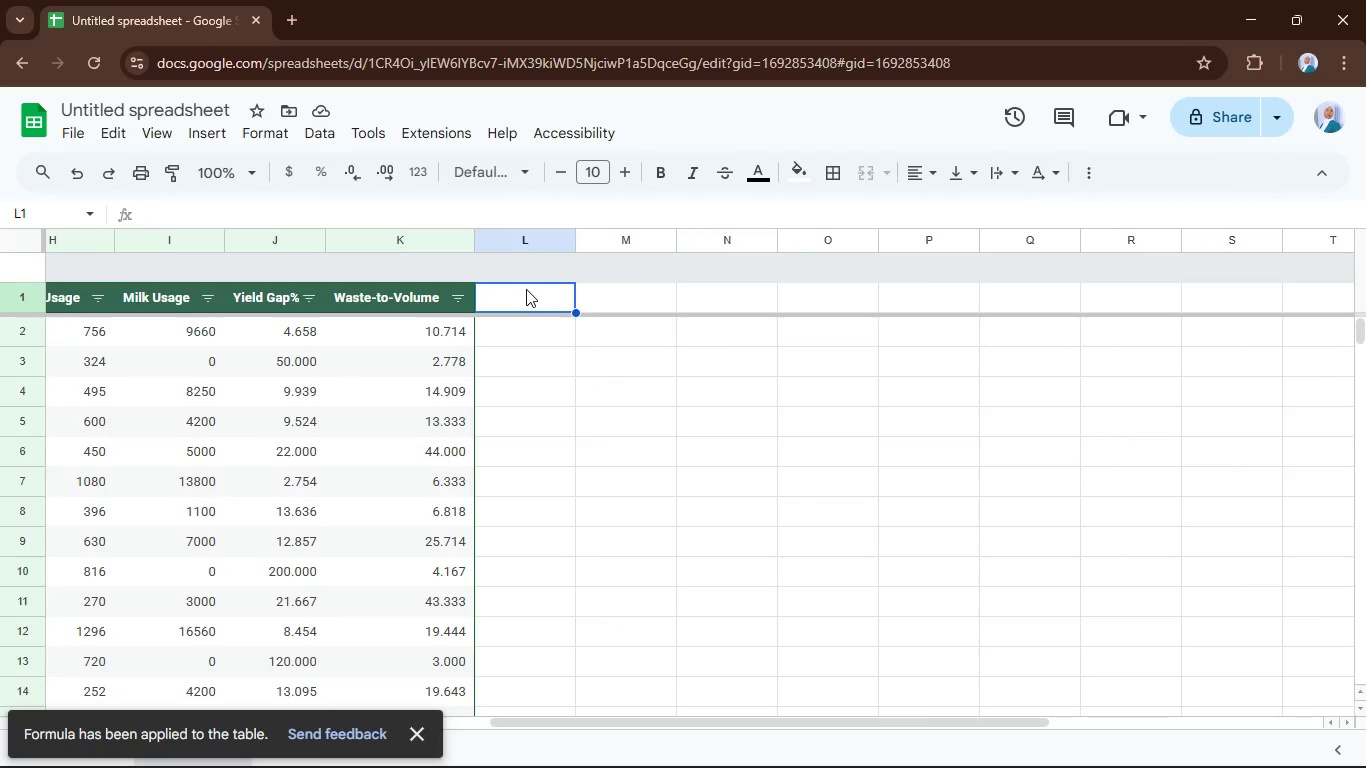 
type(Volumr)
key(Backspace)
type(e Rank)
key(Tab)
type(Waste-to-Volumn )
key(Backspace)
key(Backspace)
type(e Rank)
key(Tab)
type(Over all Rank)
 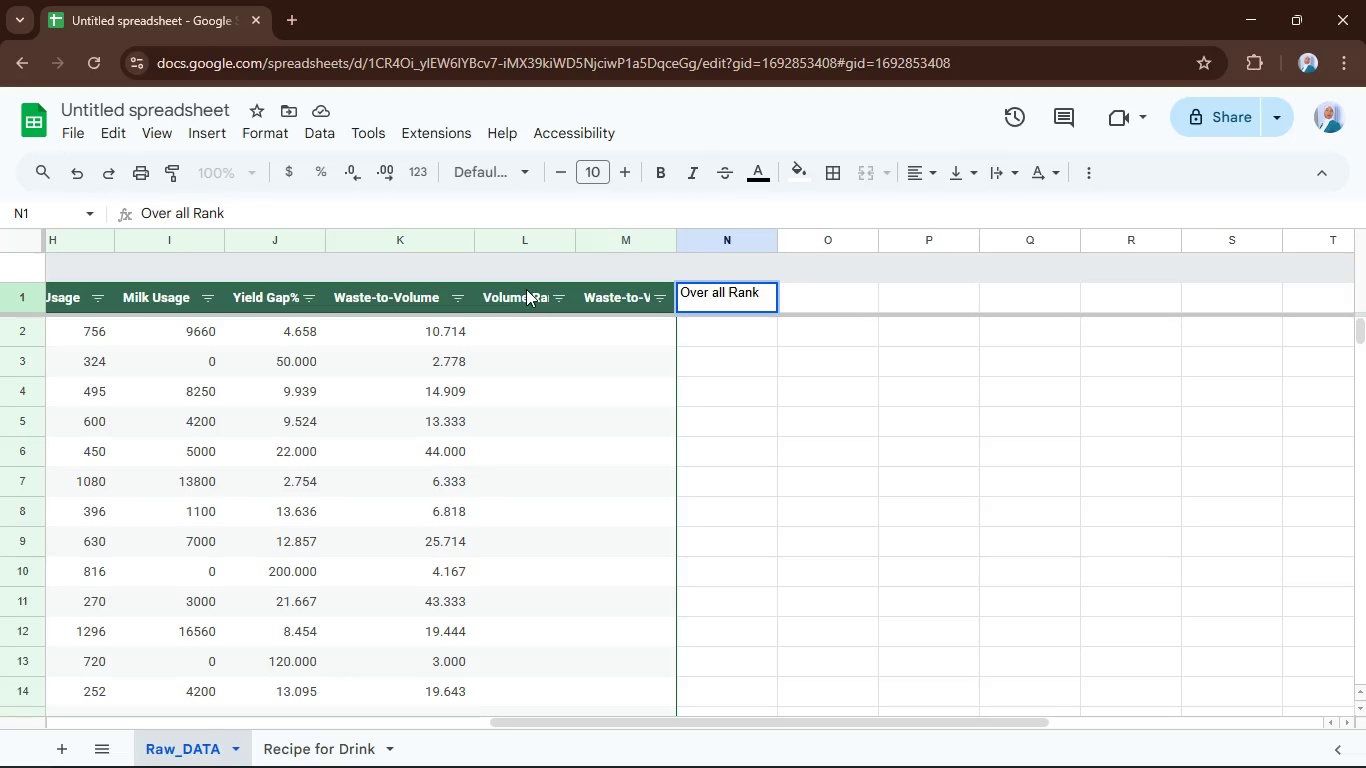 
 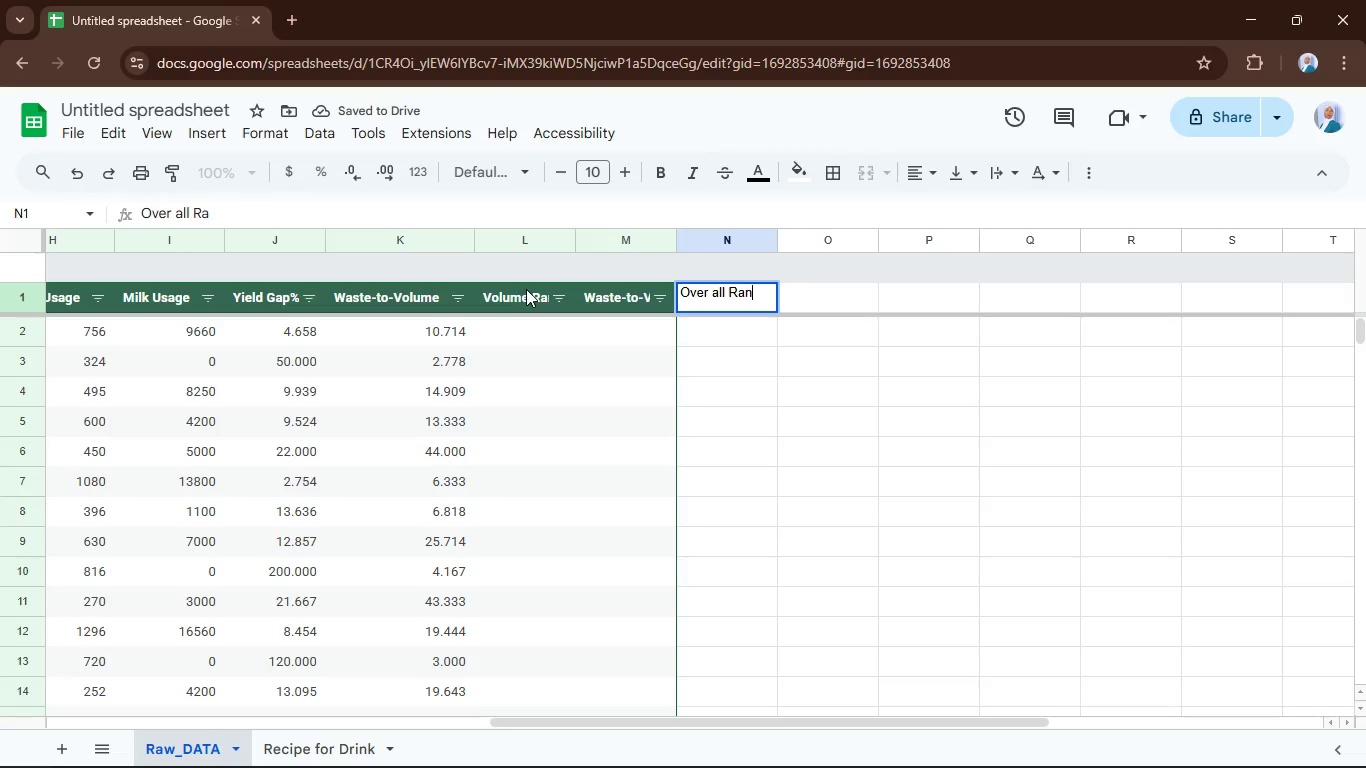 
key(Enter)
 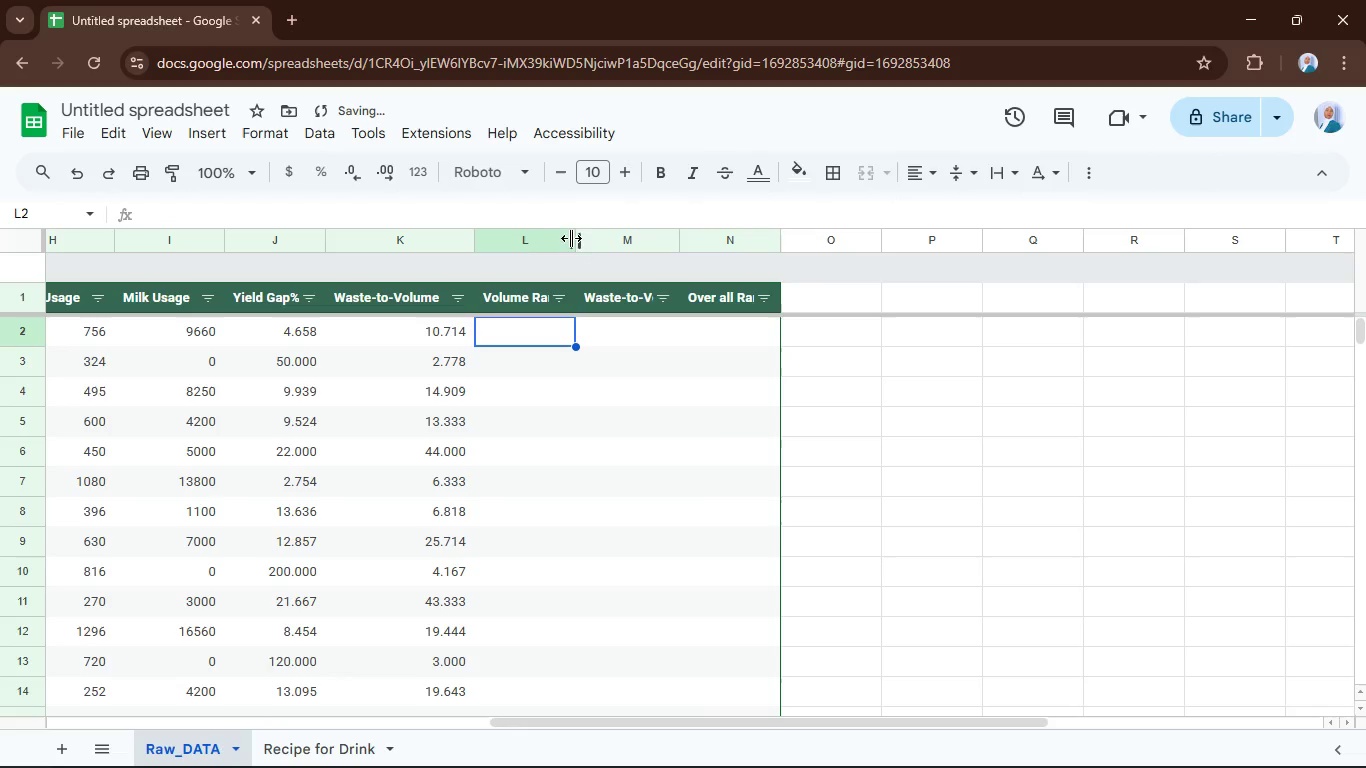 
wait(5.16)
 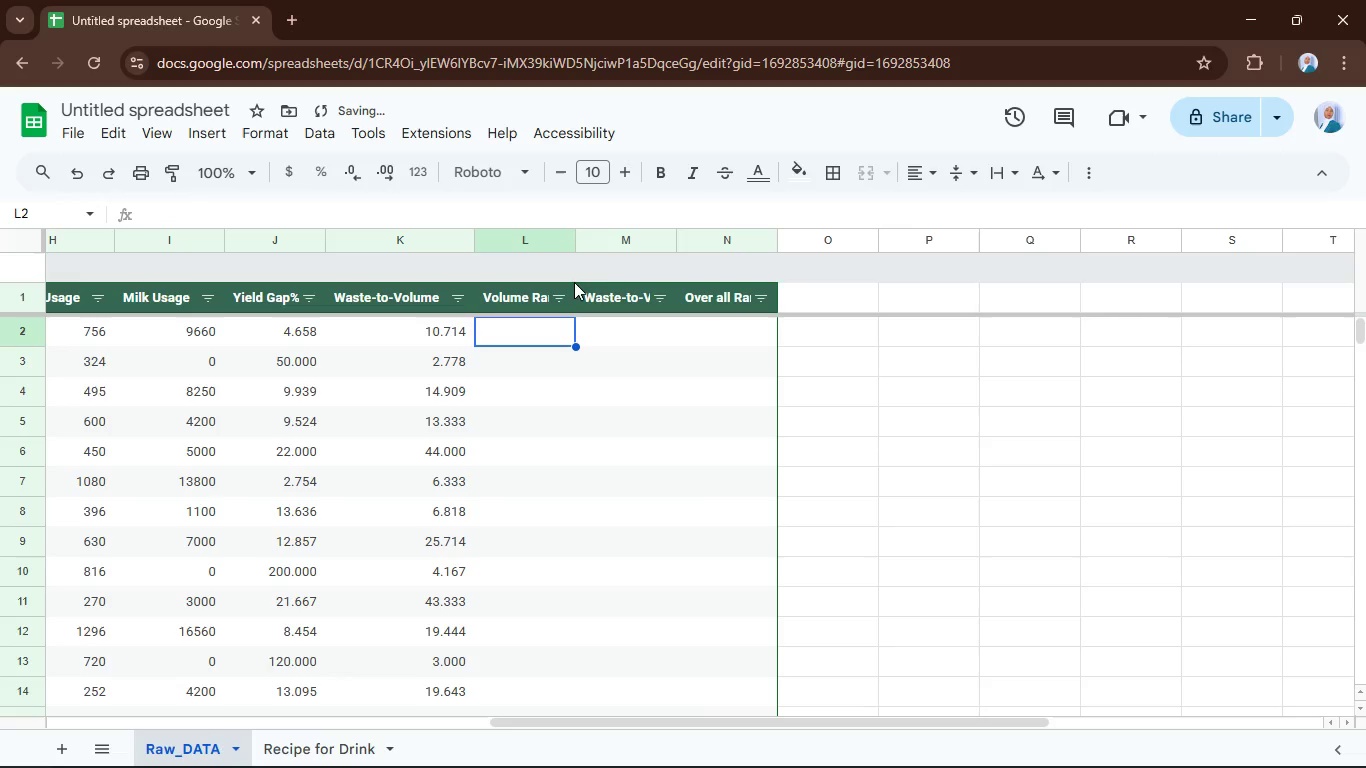 
double_click([574, 235])
 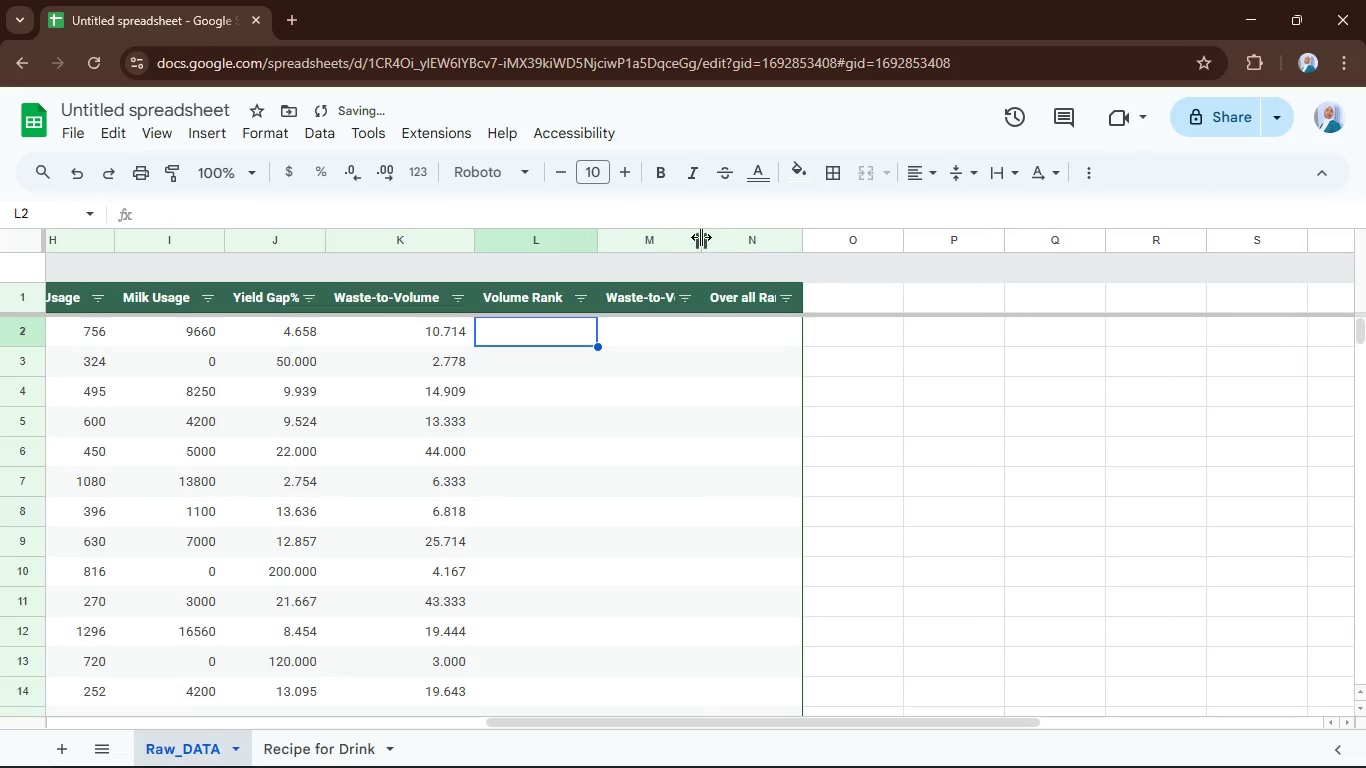 
double_click([701, 239])
 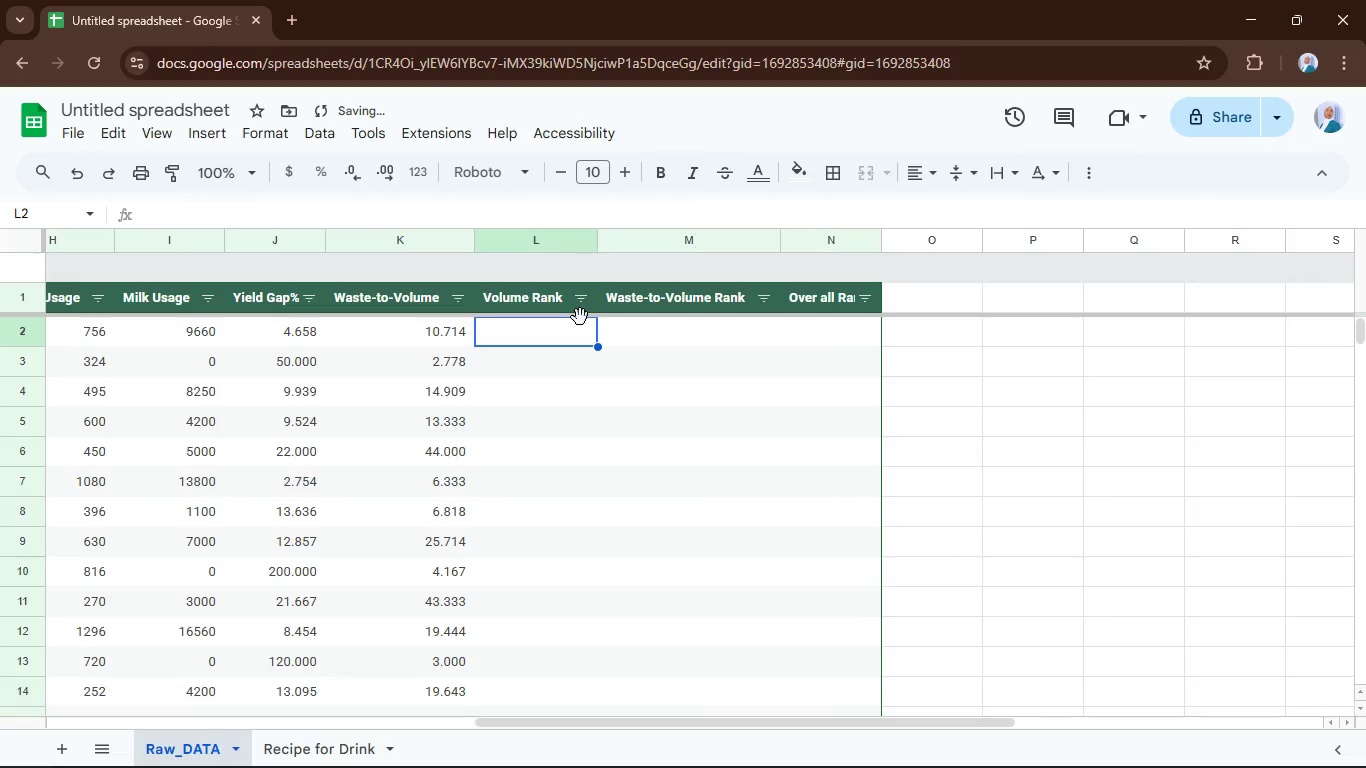 
type(=rna)
key(Backspace)
key(Backspace)
type(ang)
key(Backspace)
type(k.Eq)
 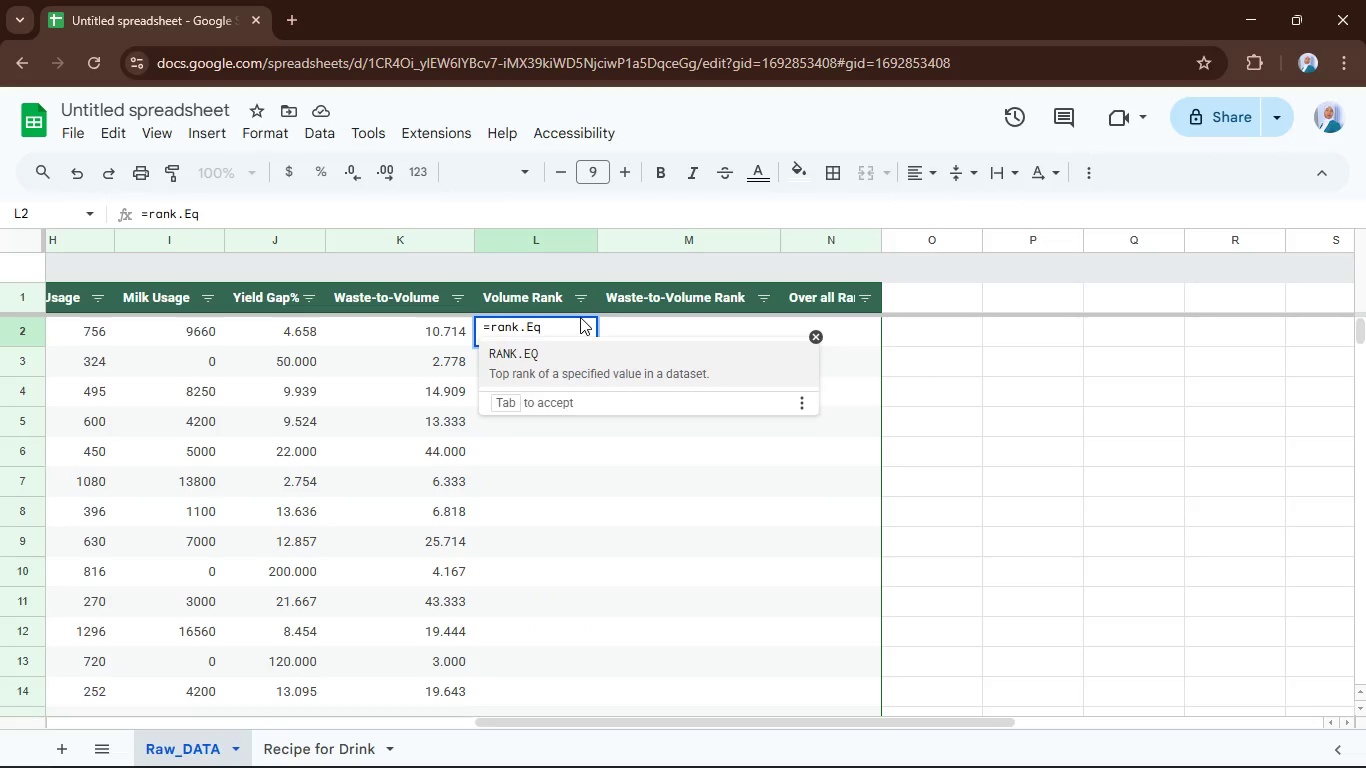 
key(Enter)
 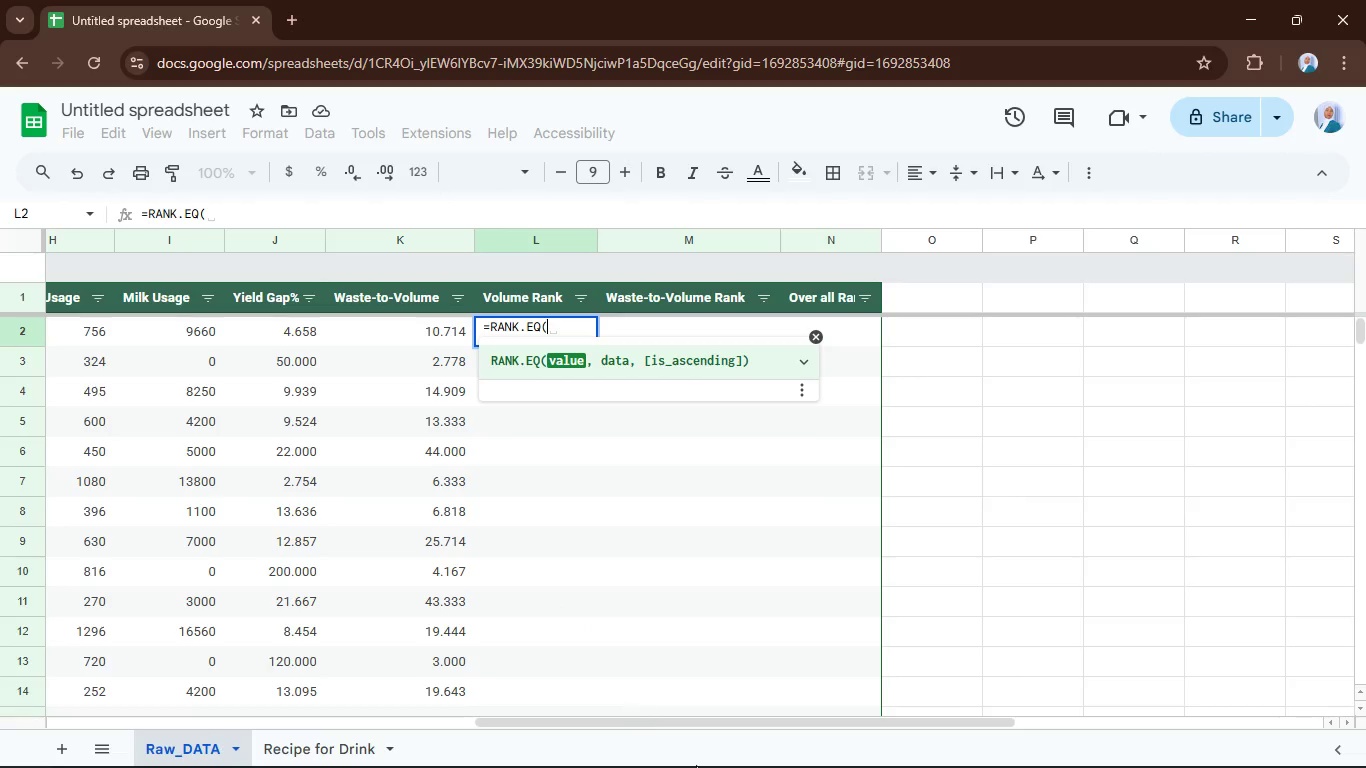 
left_click_drag(start_coordinate=[702, 720], to_coordinate=[377, 735])
 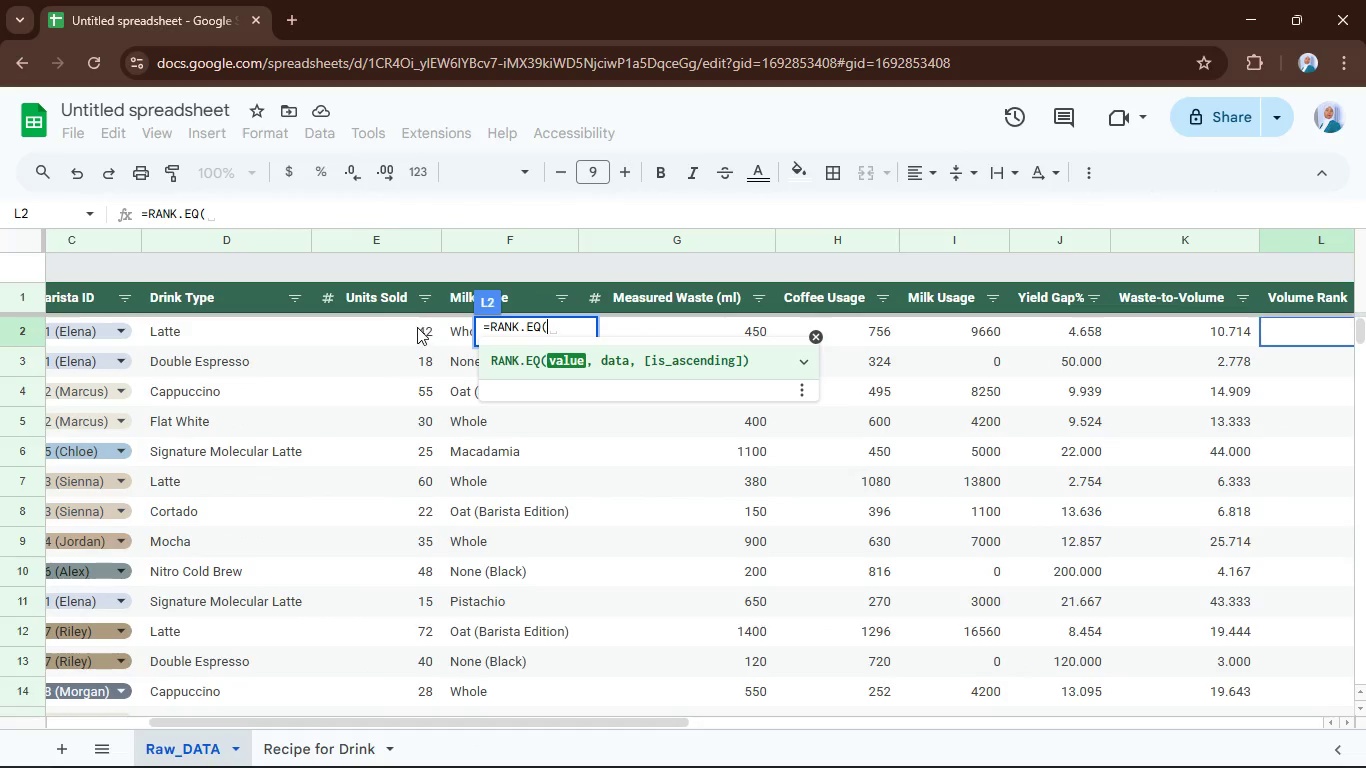 
left_click([415, 327])
 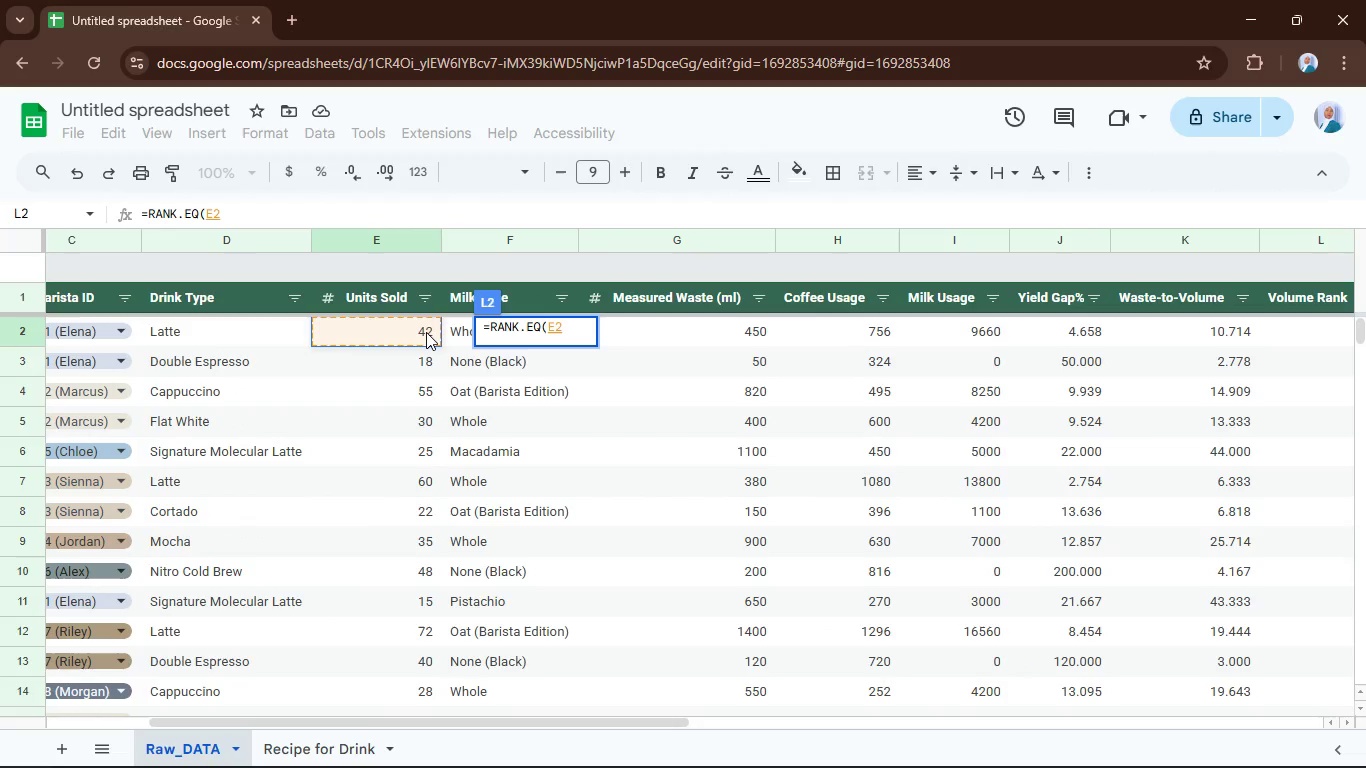 
key(Comma)
 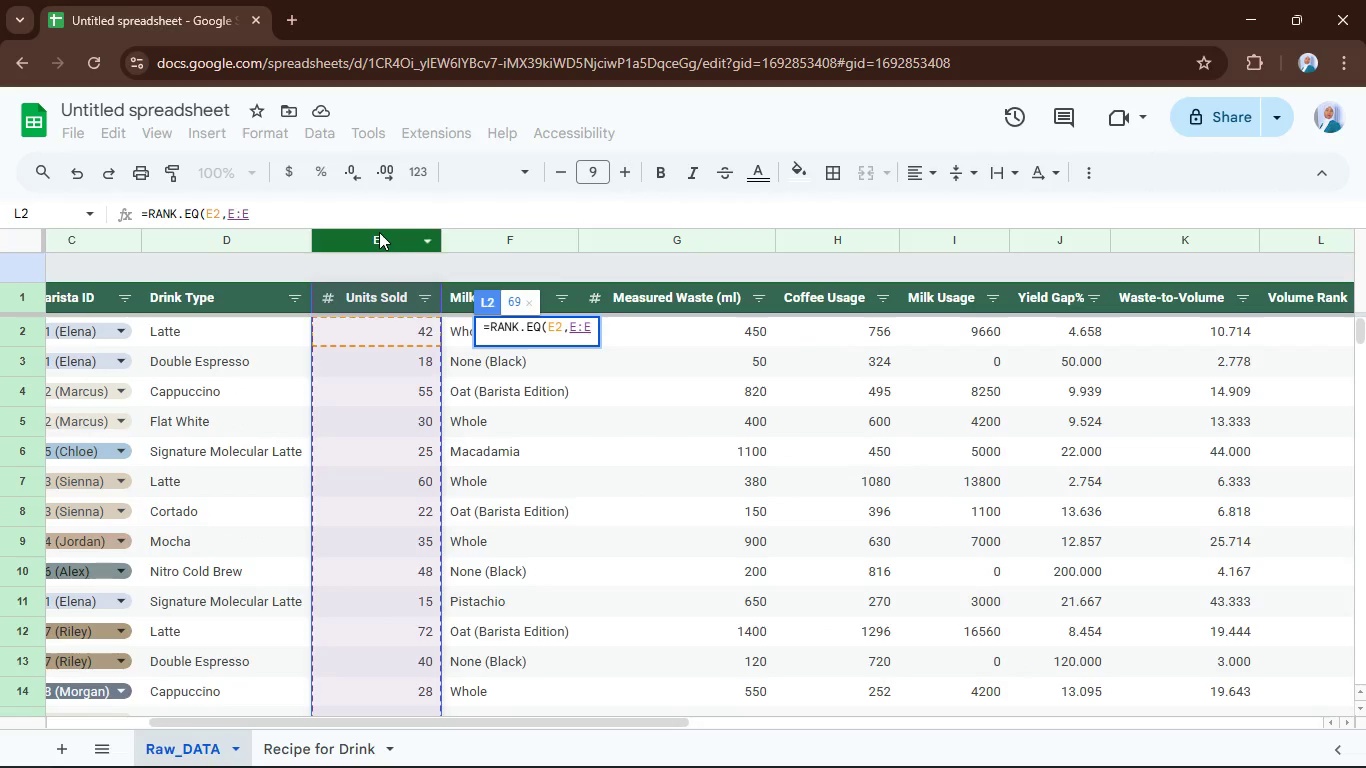 
key(Backspace)
key(Backspace)
key(Backspace)
type(filter)
key(Tab)
 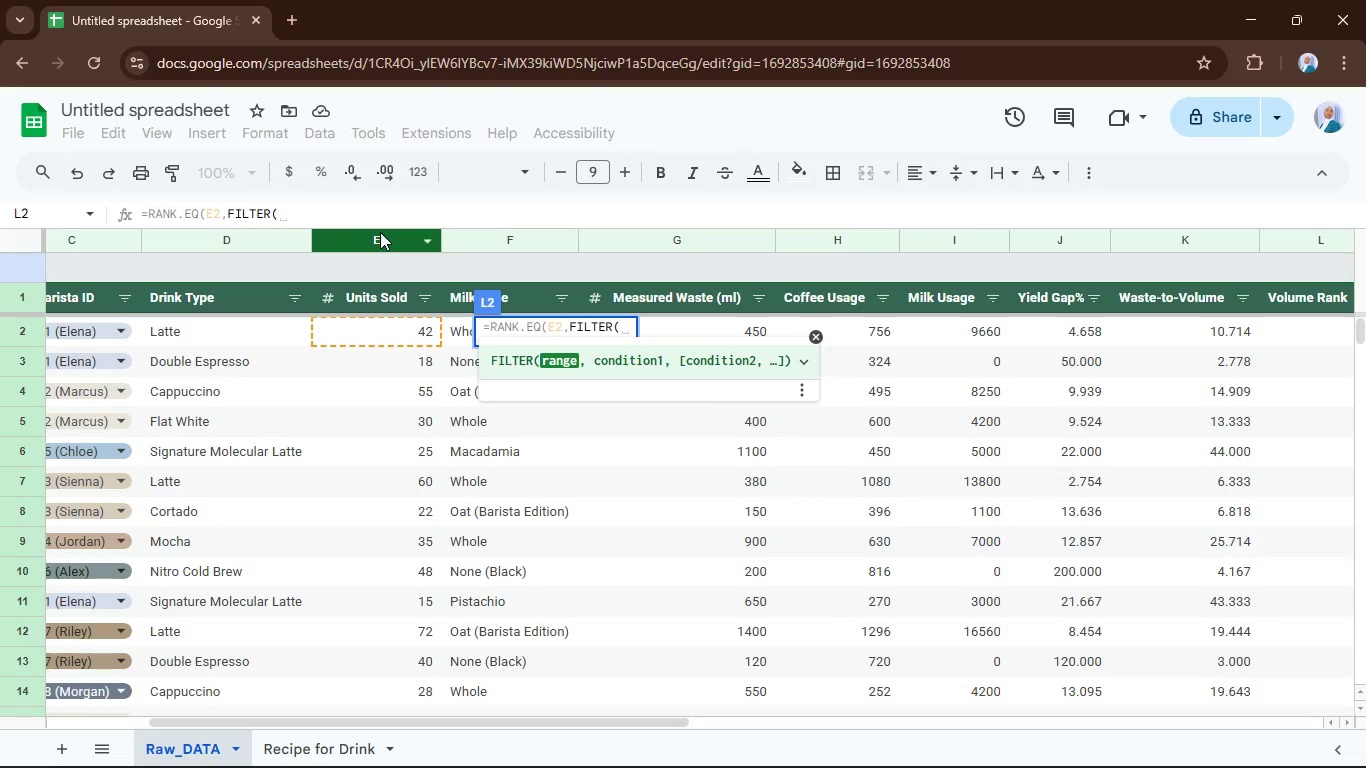 
left_click([380, 232])
 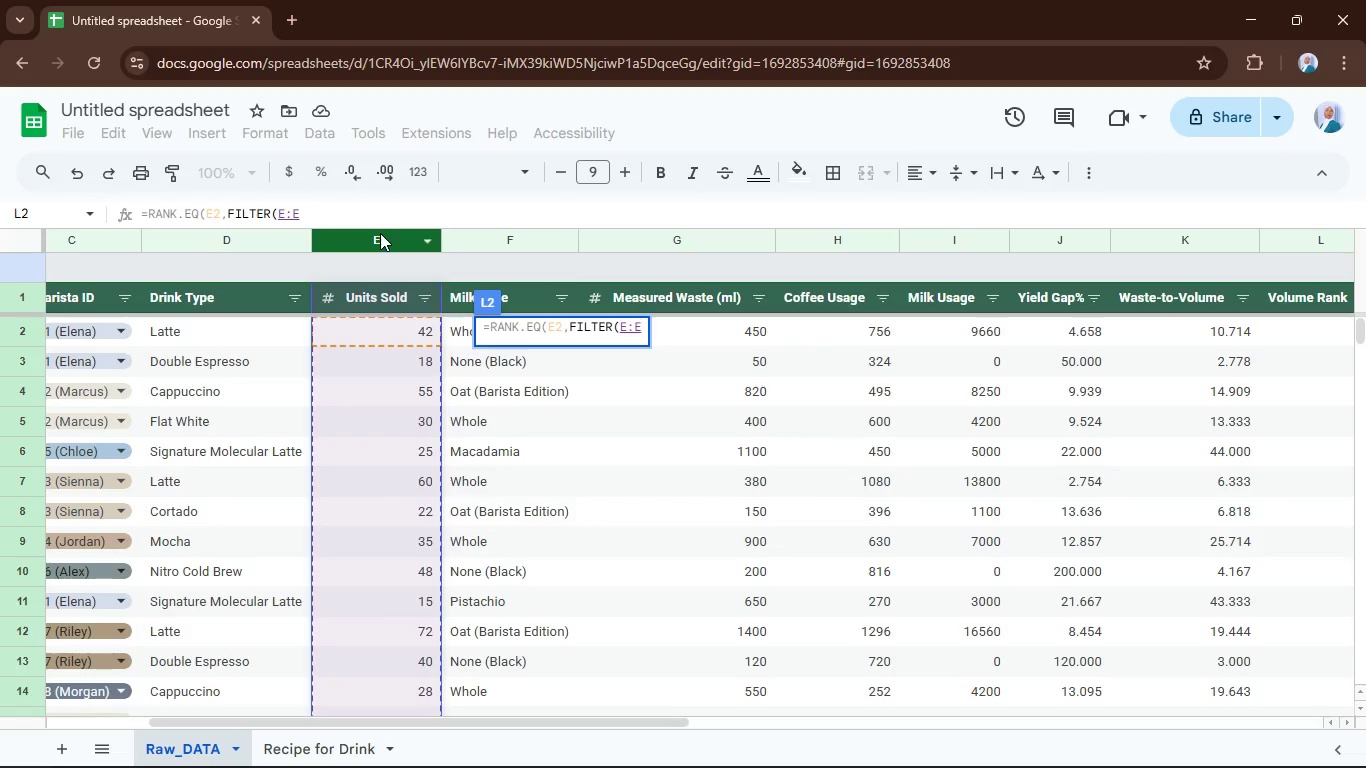 
key(Comma)
 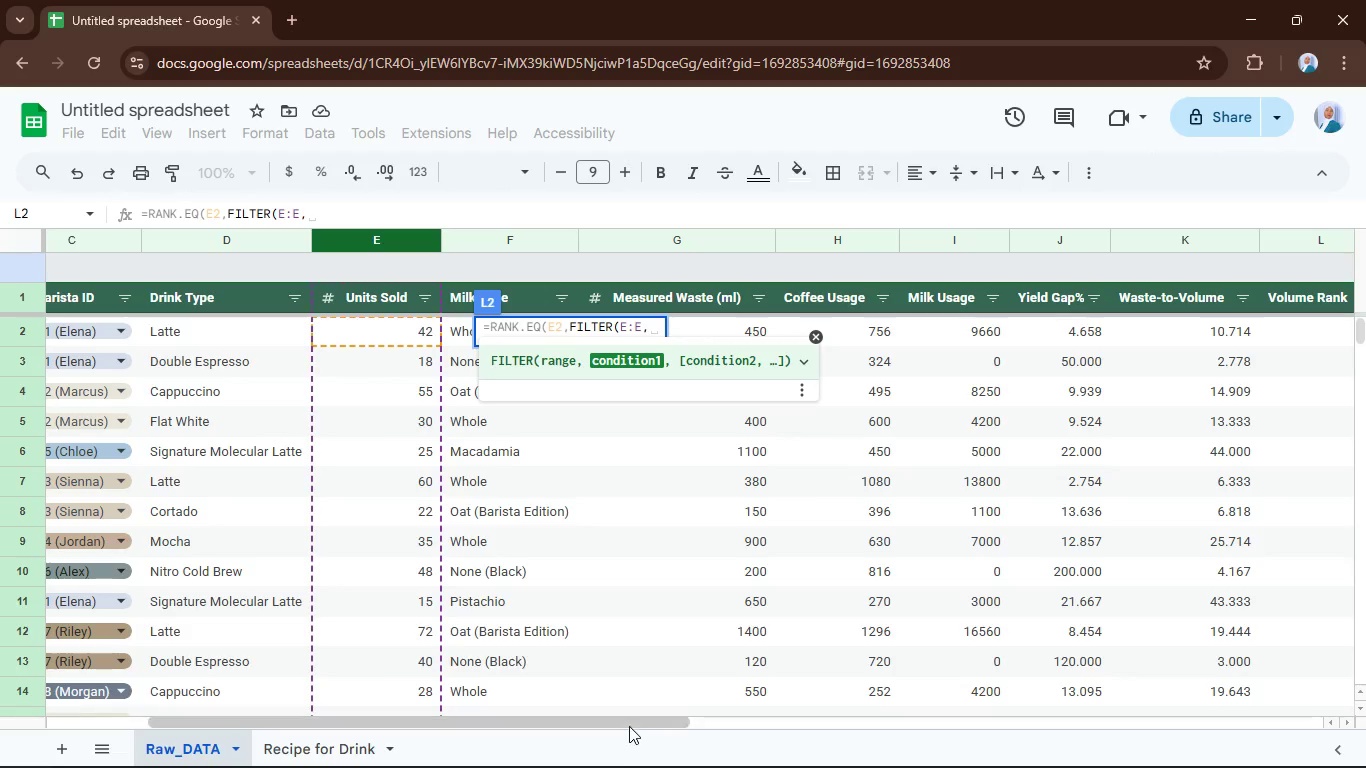 
left_click_drag(start_coordinate=[629, 726], to_coordinate=[430, 716])
 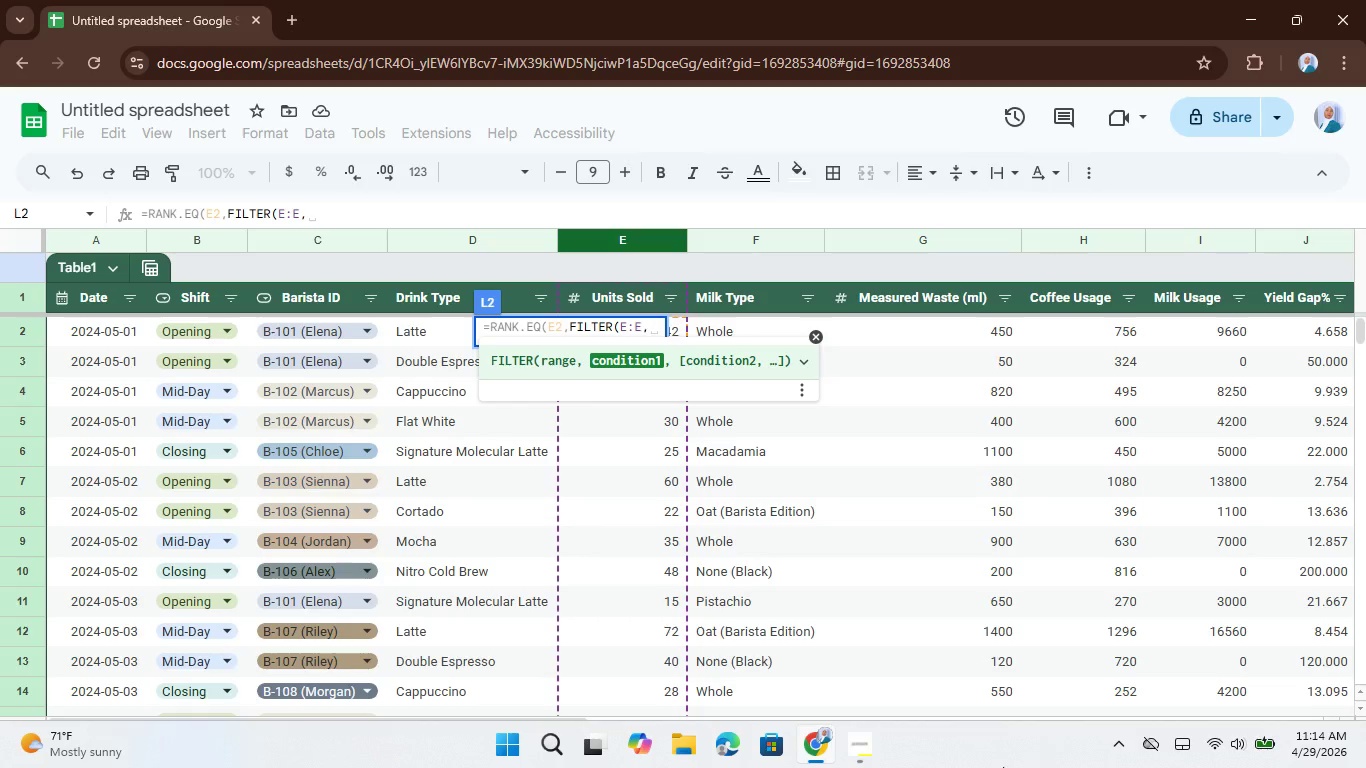 
wait(8.53)
 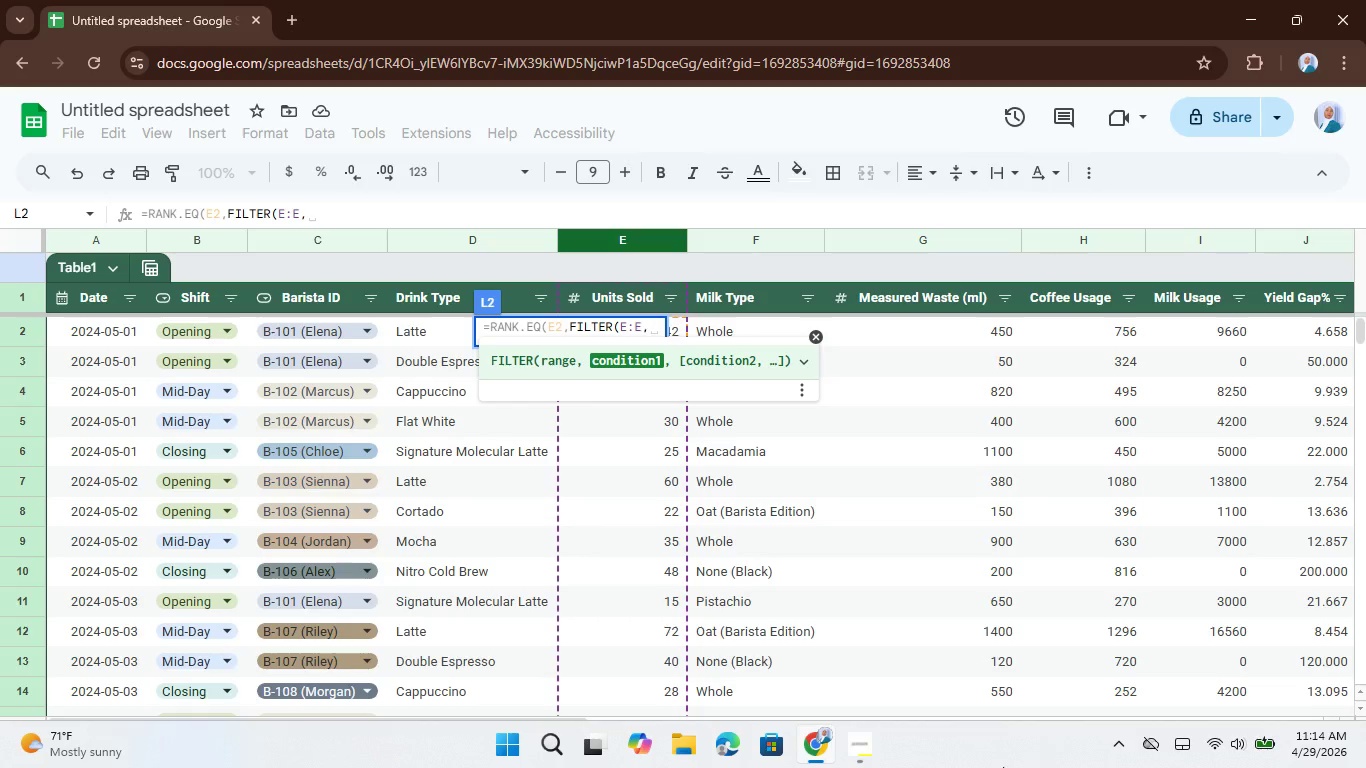 
left_click([814, 751])